 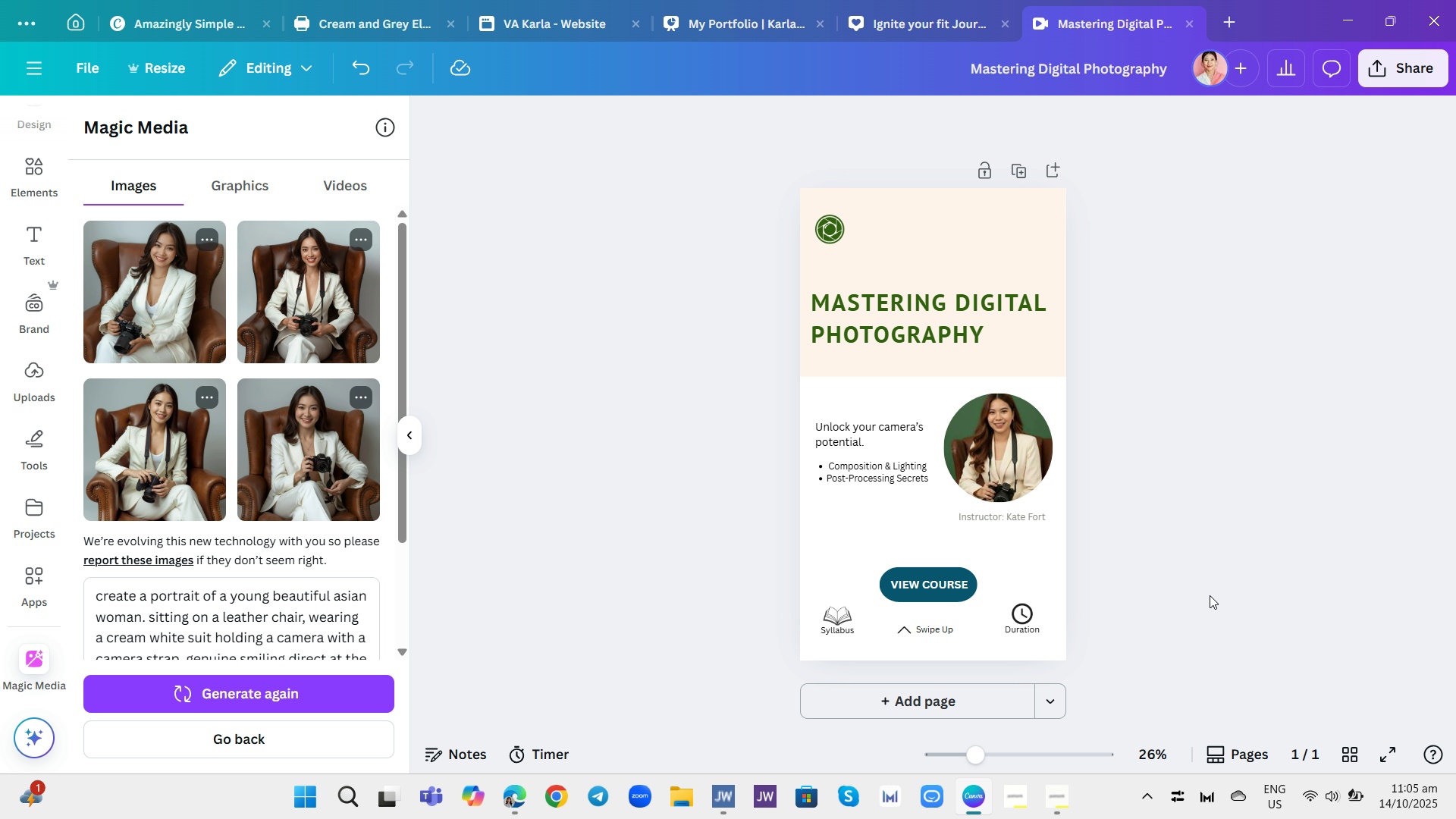 
left_click([1415, 65])
 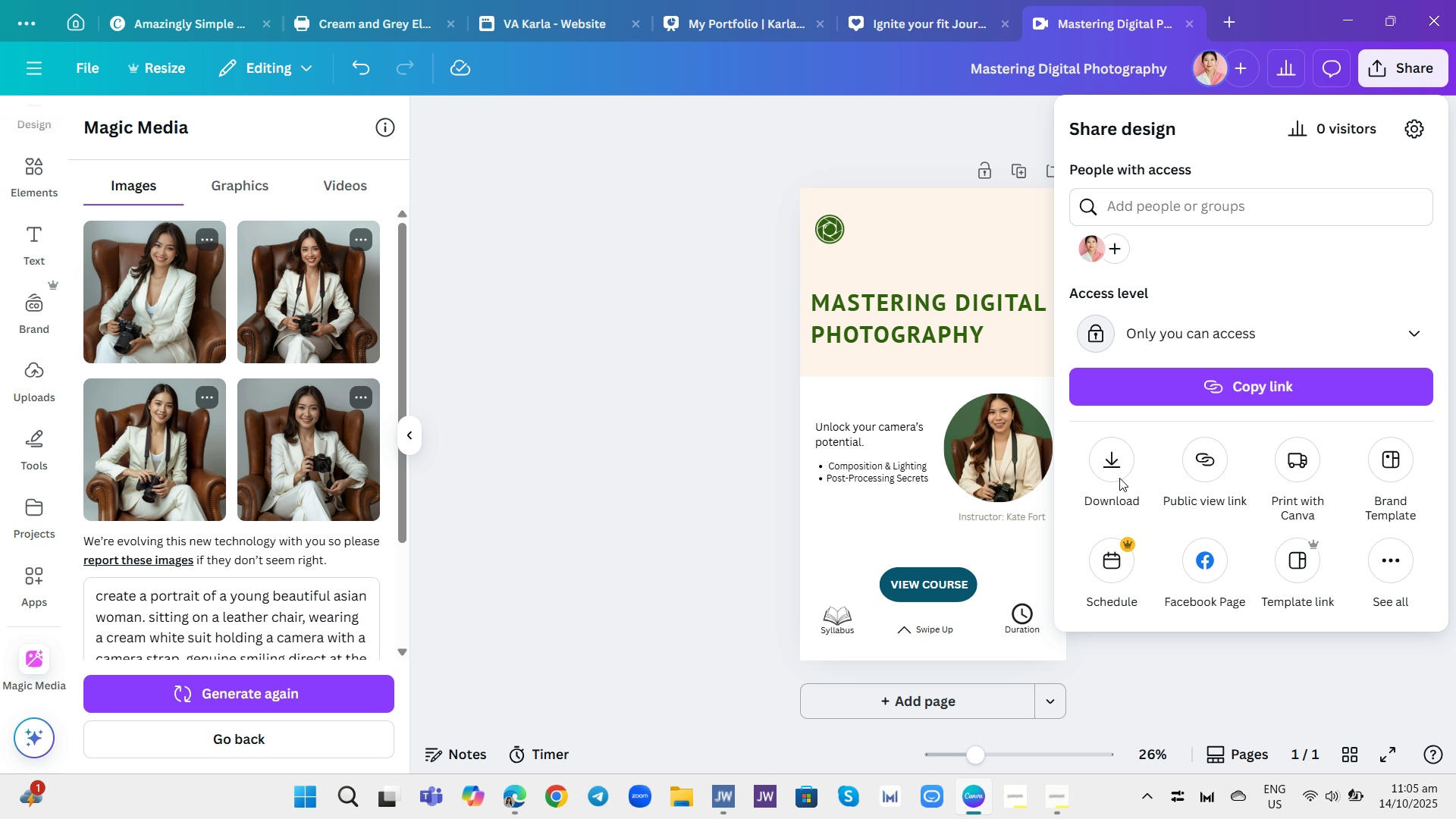 
left_click([1114, 472])
 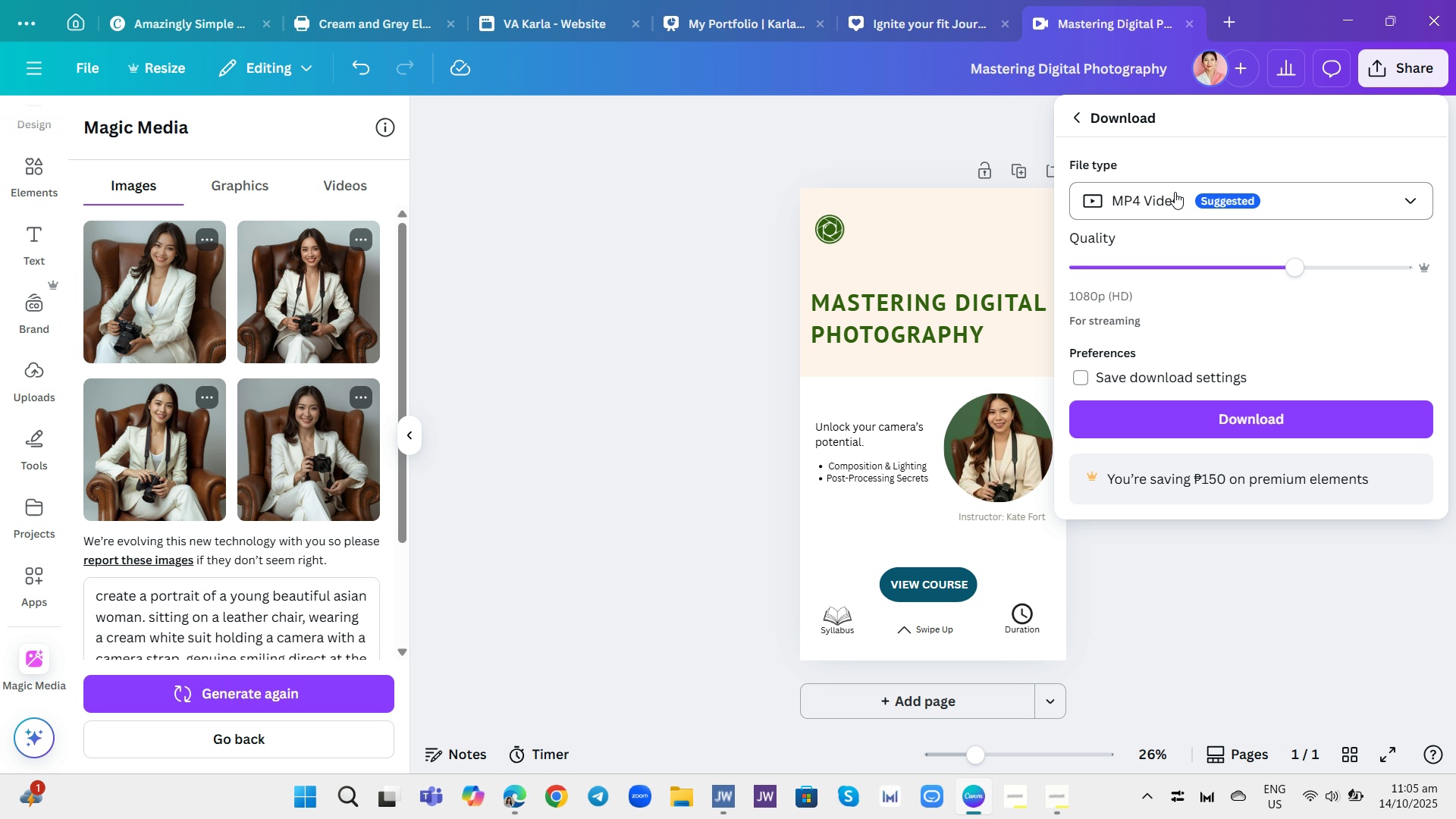 
left_click([1175, 192])
 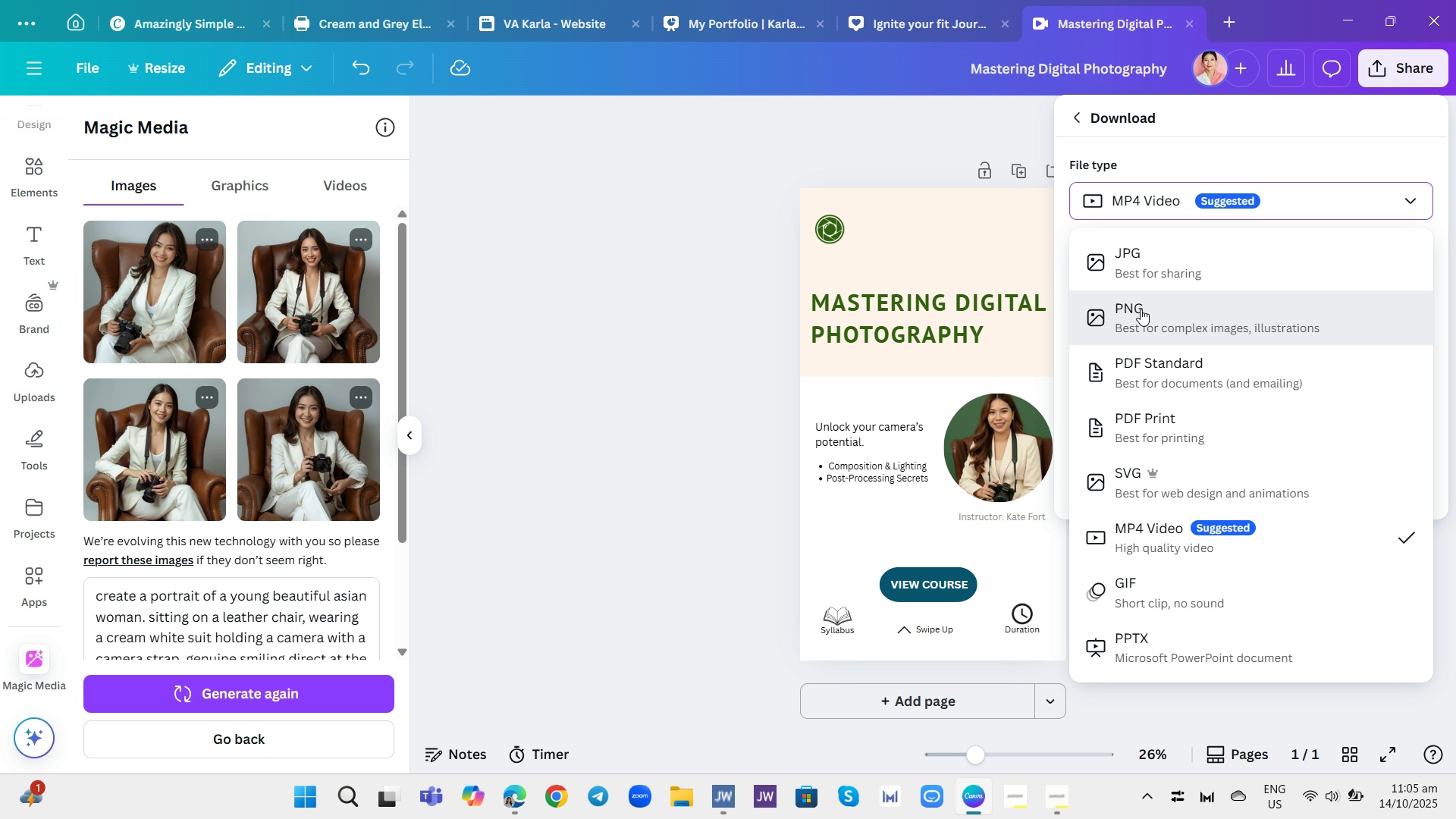 
left_click([1141, 309])
 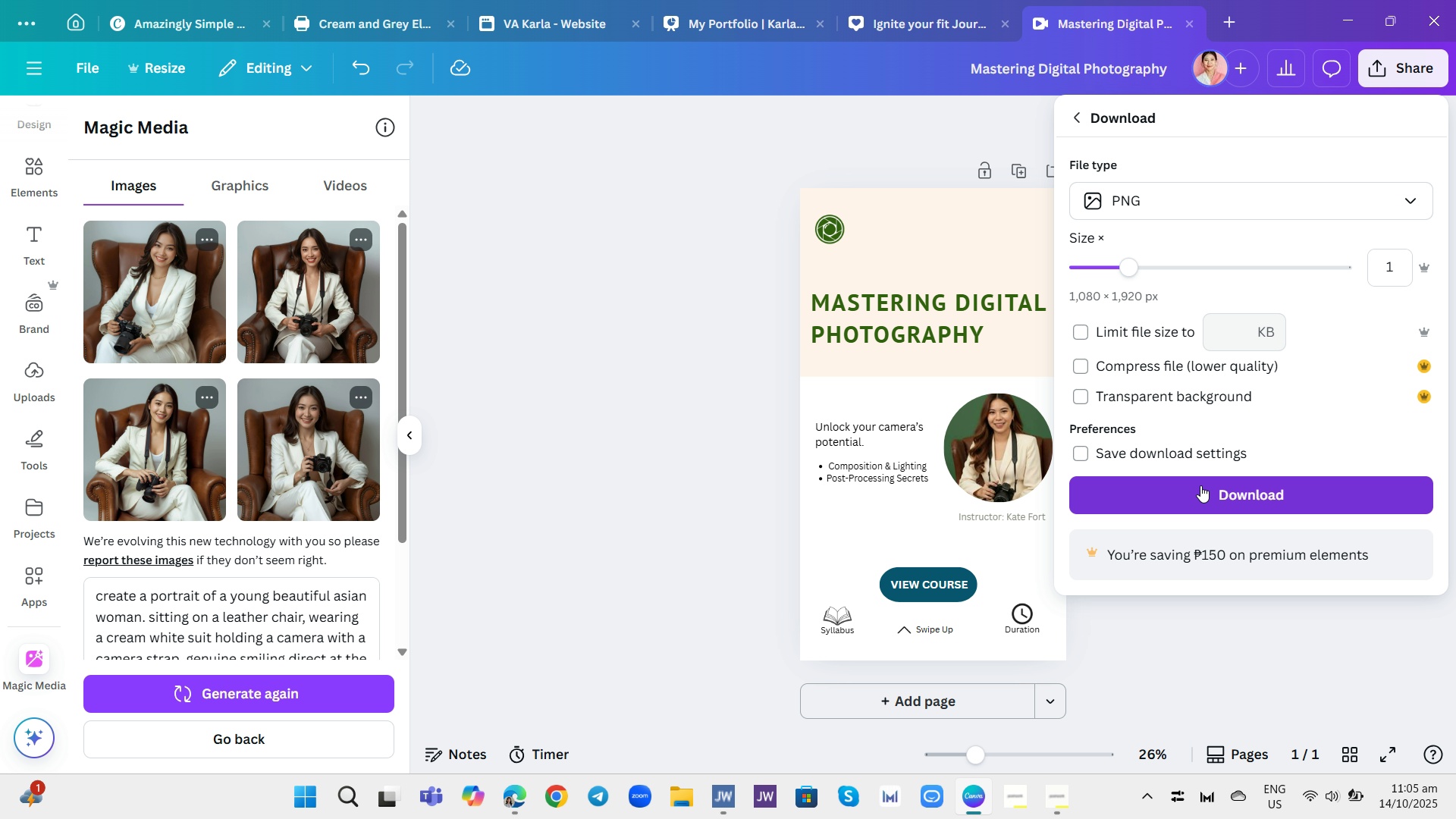 
left_click([1200, 492])
 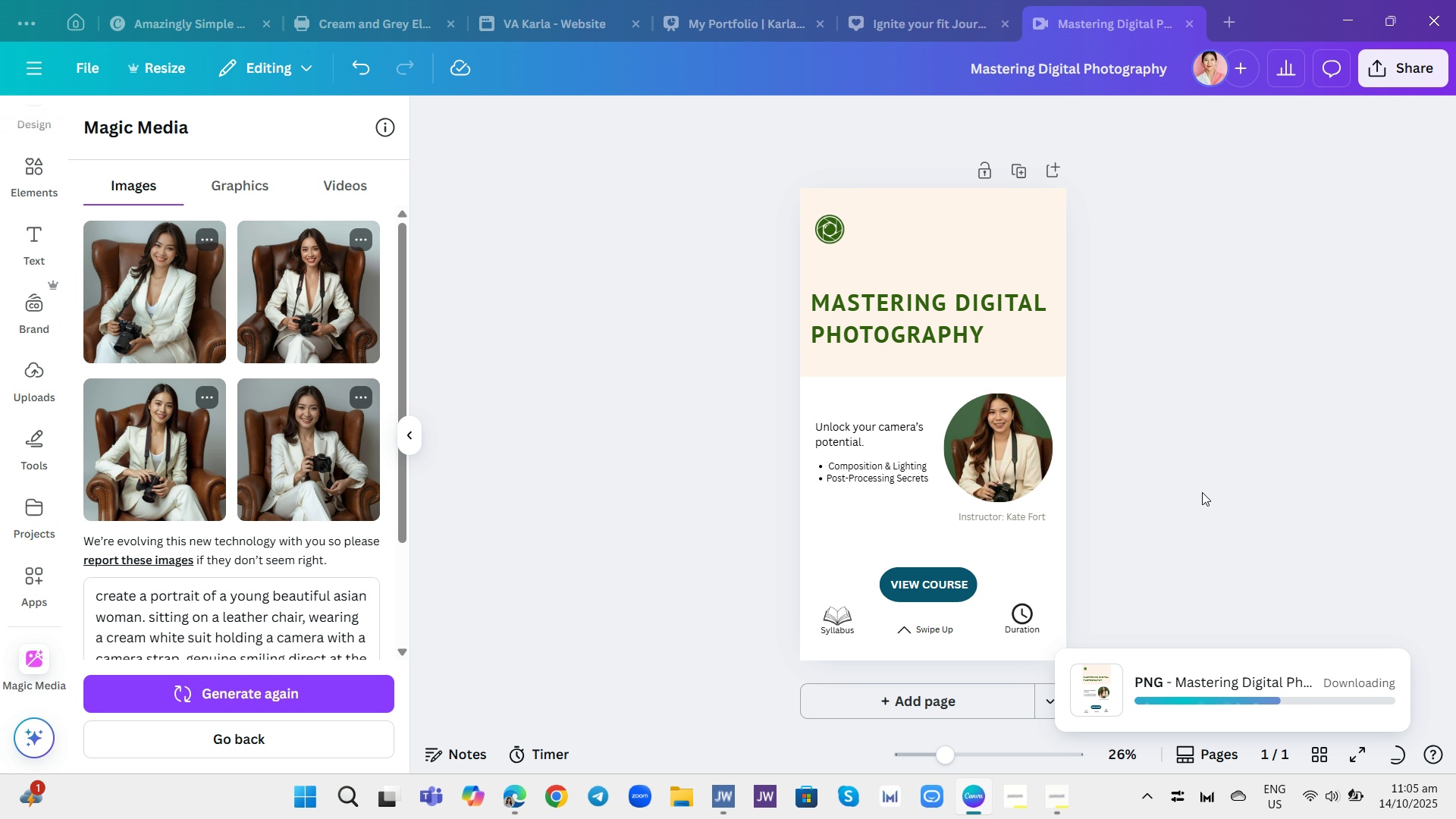 
wait(7.27)
 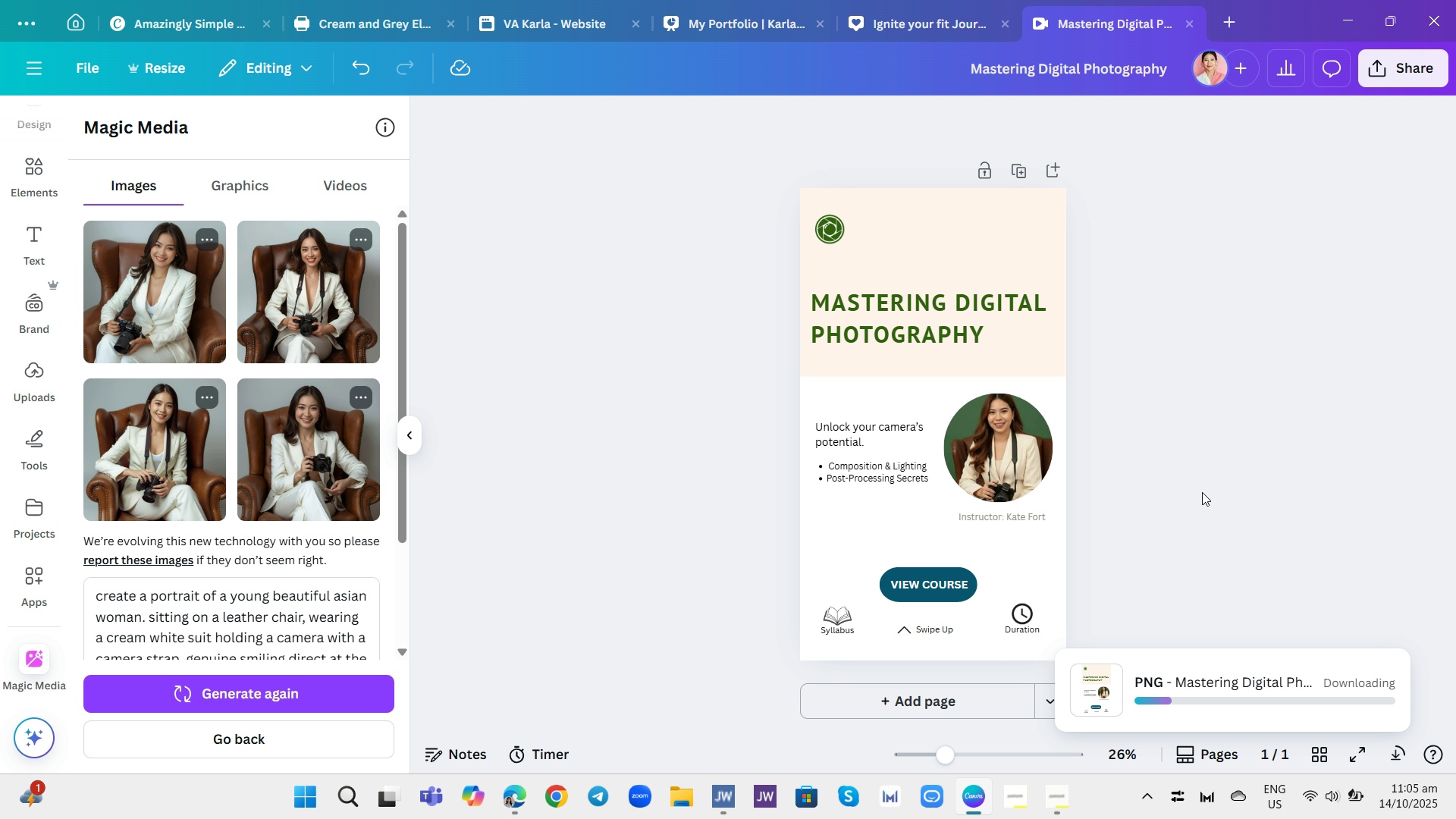 
key(Enter)
 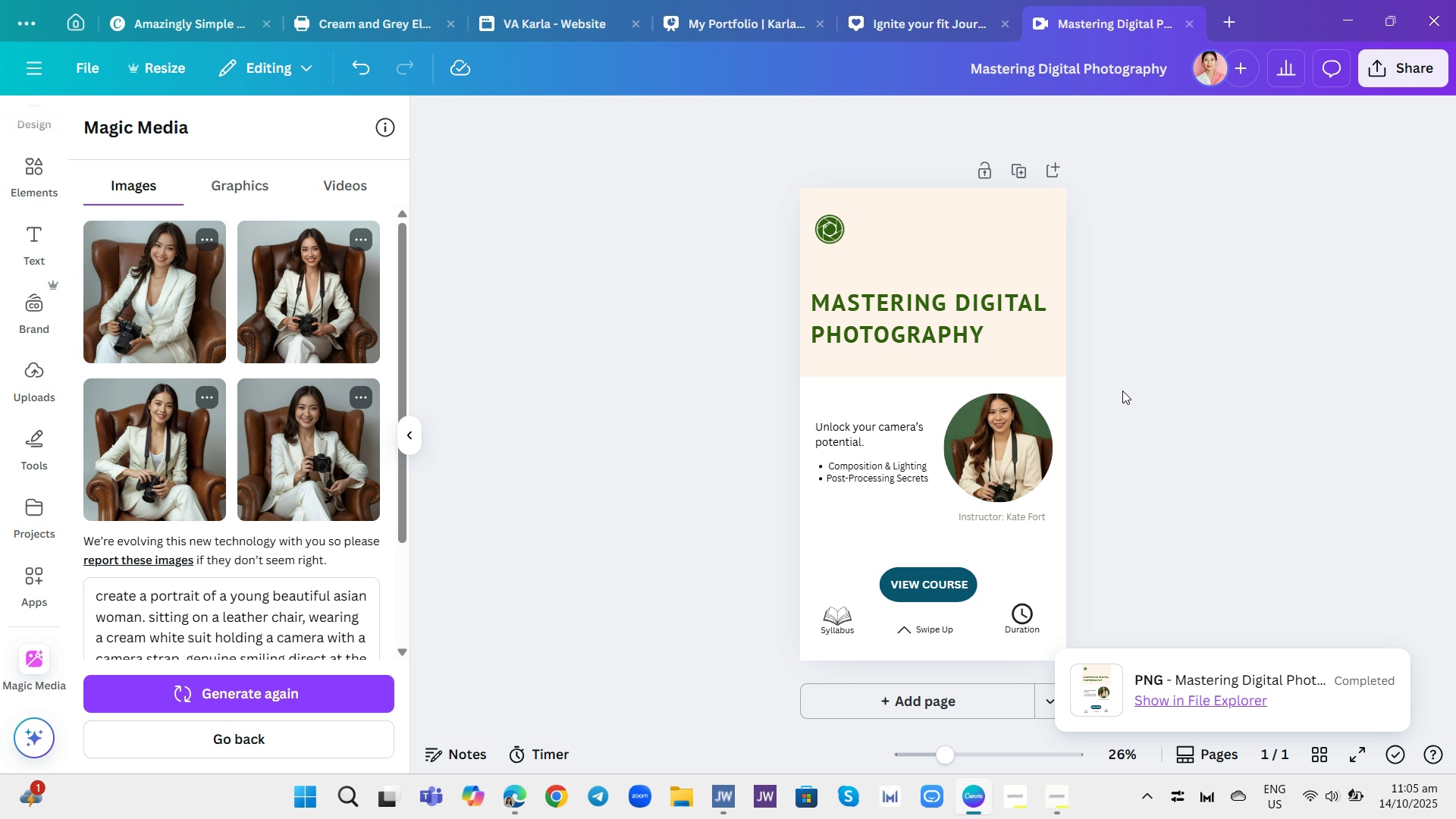 
left_click([1124, 390])
 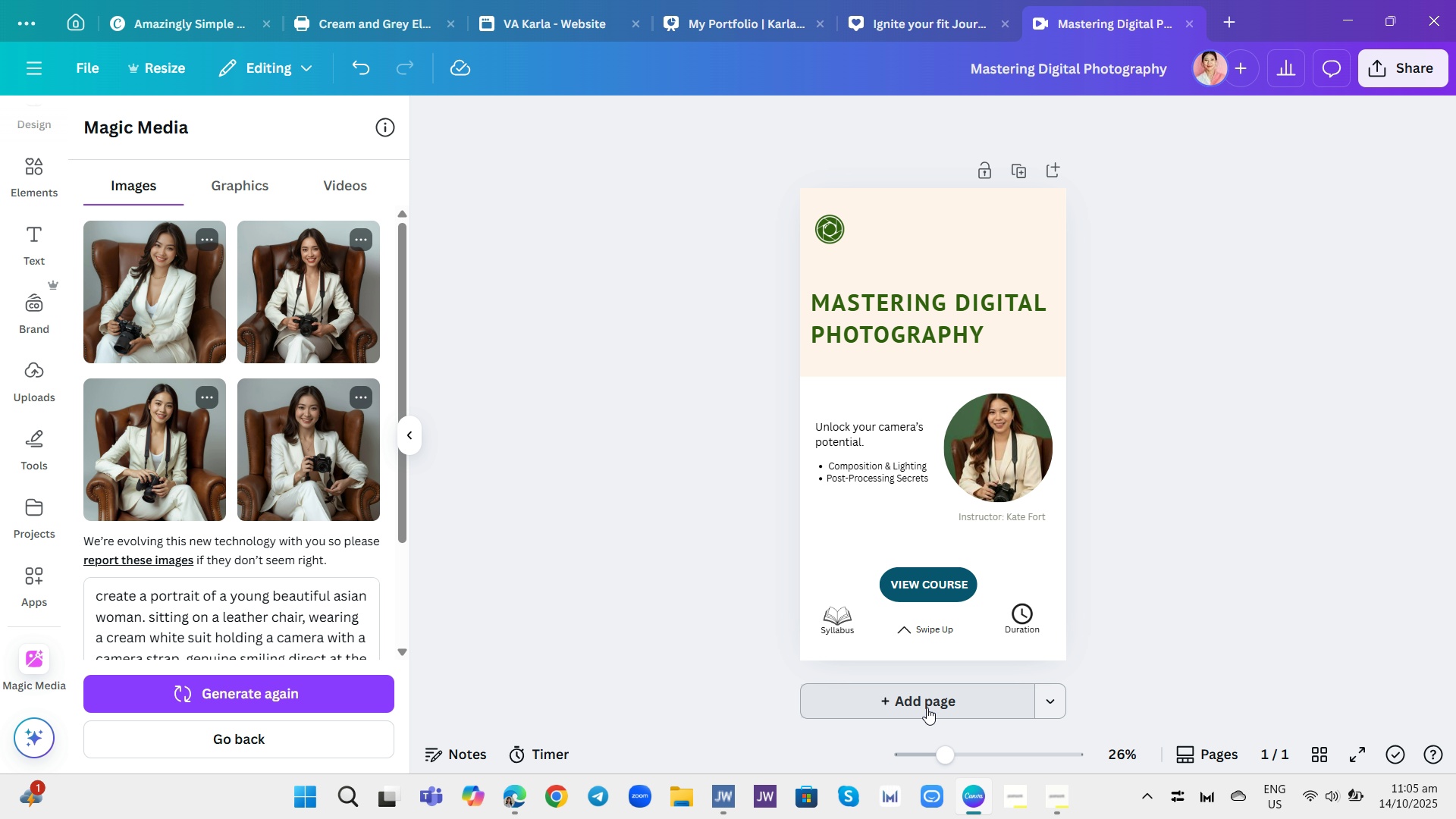 
left_click([927, 708])
 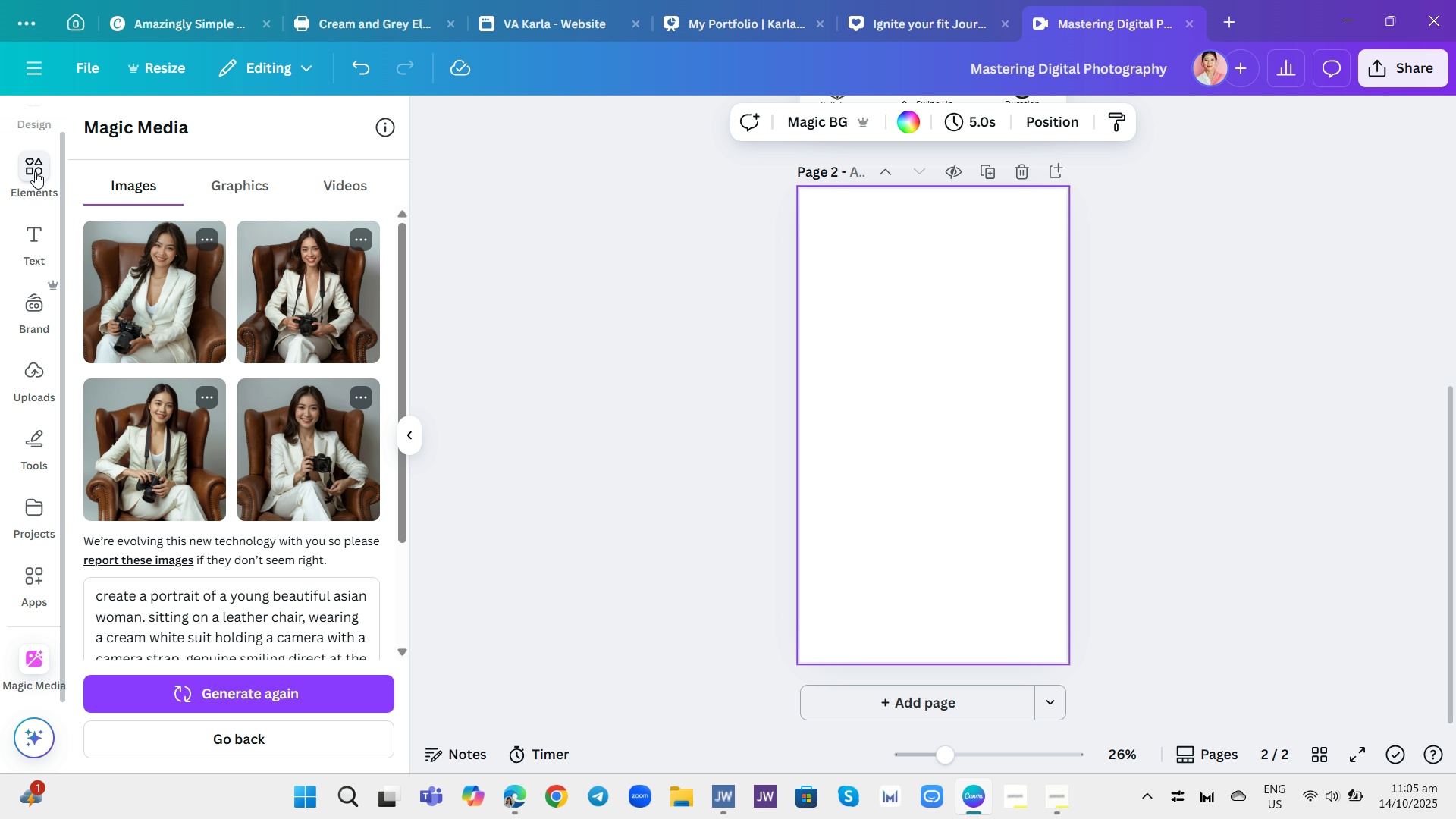 
wait(6.04)
 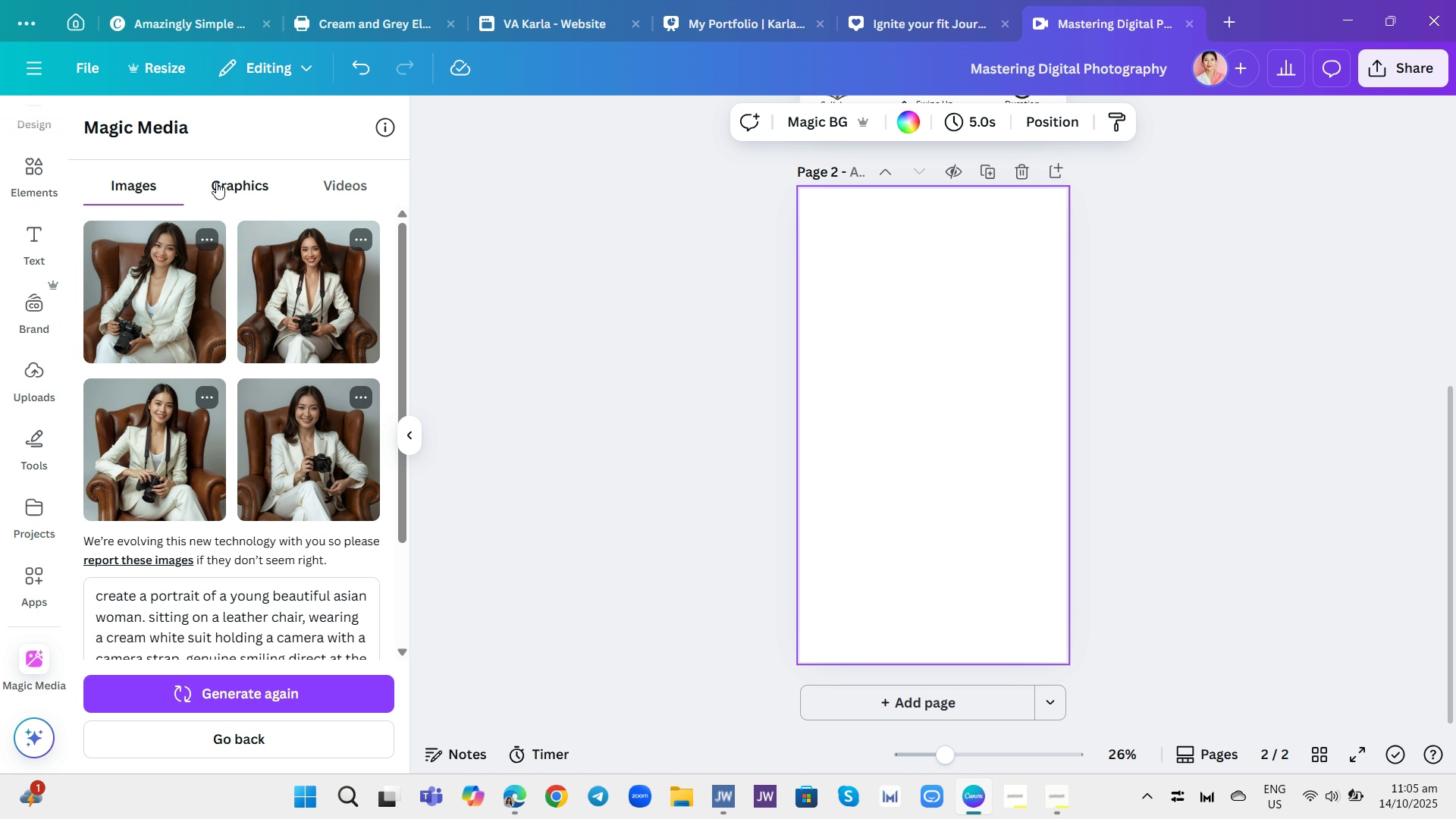 
left_click([180, 463])
 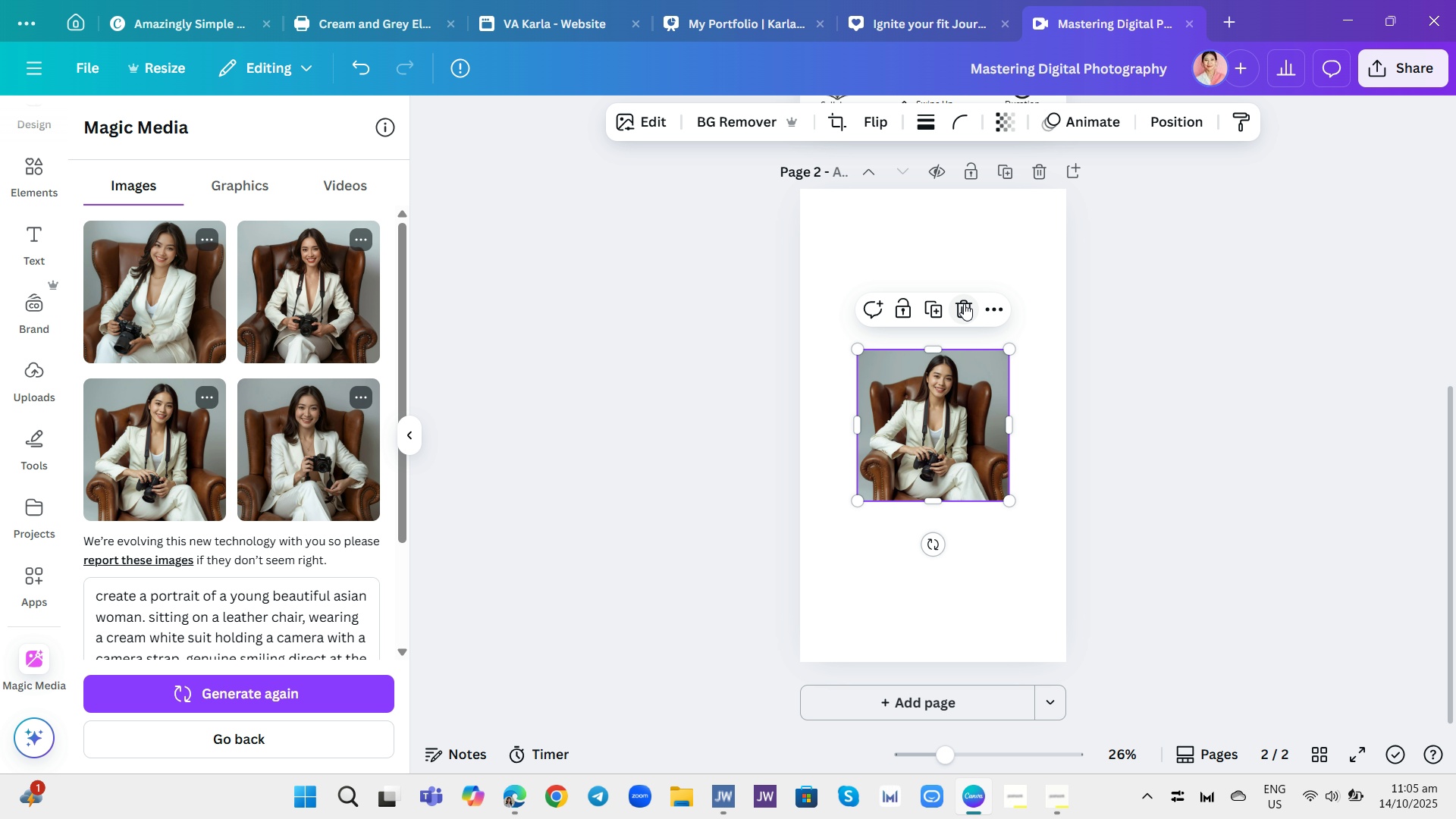 
left_click([966, 303])
 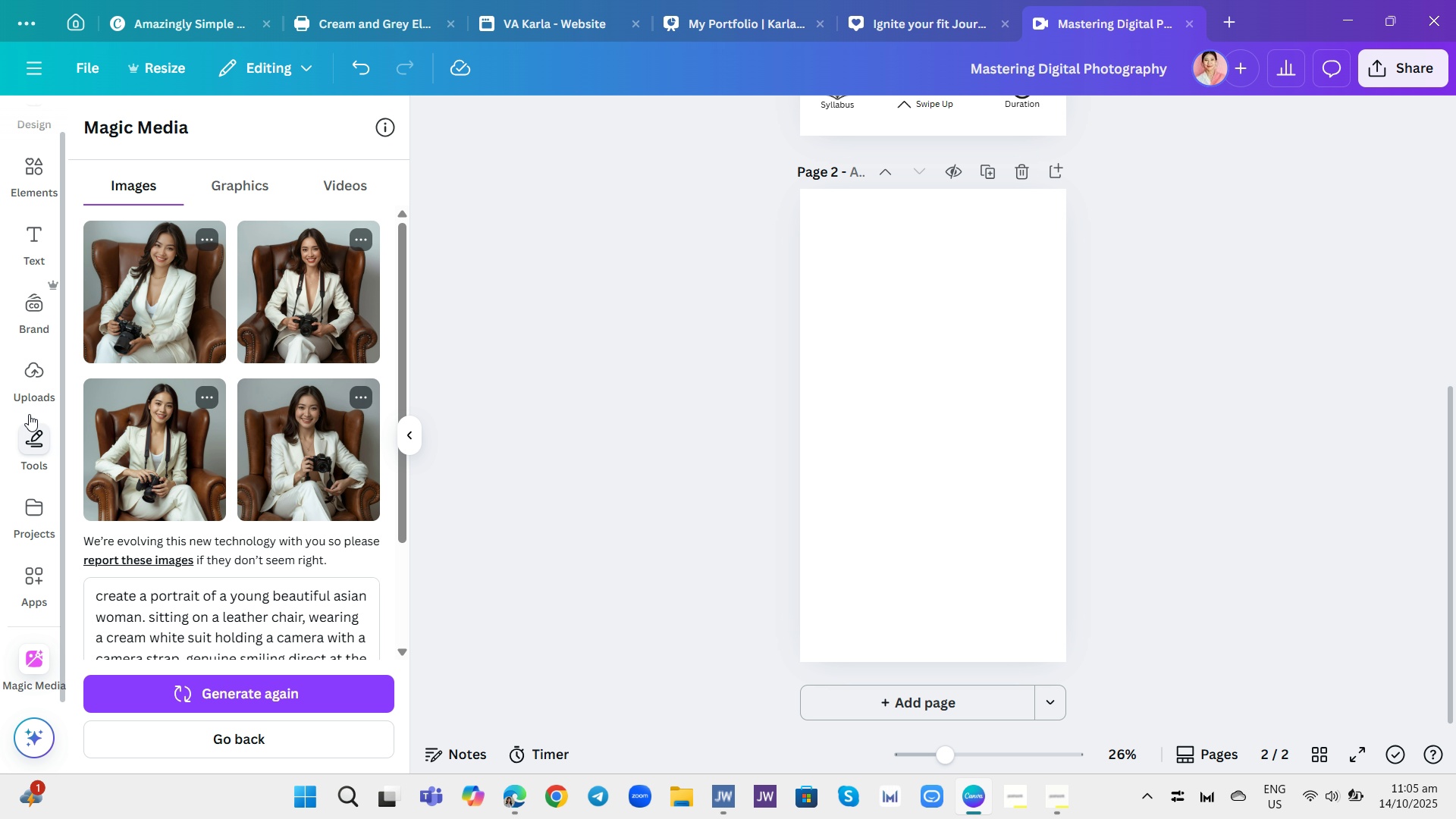 
left_click([44, 355])
 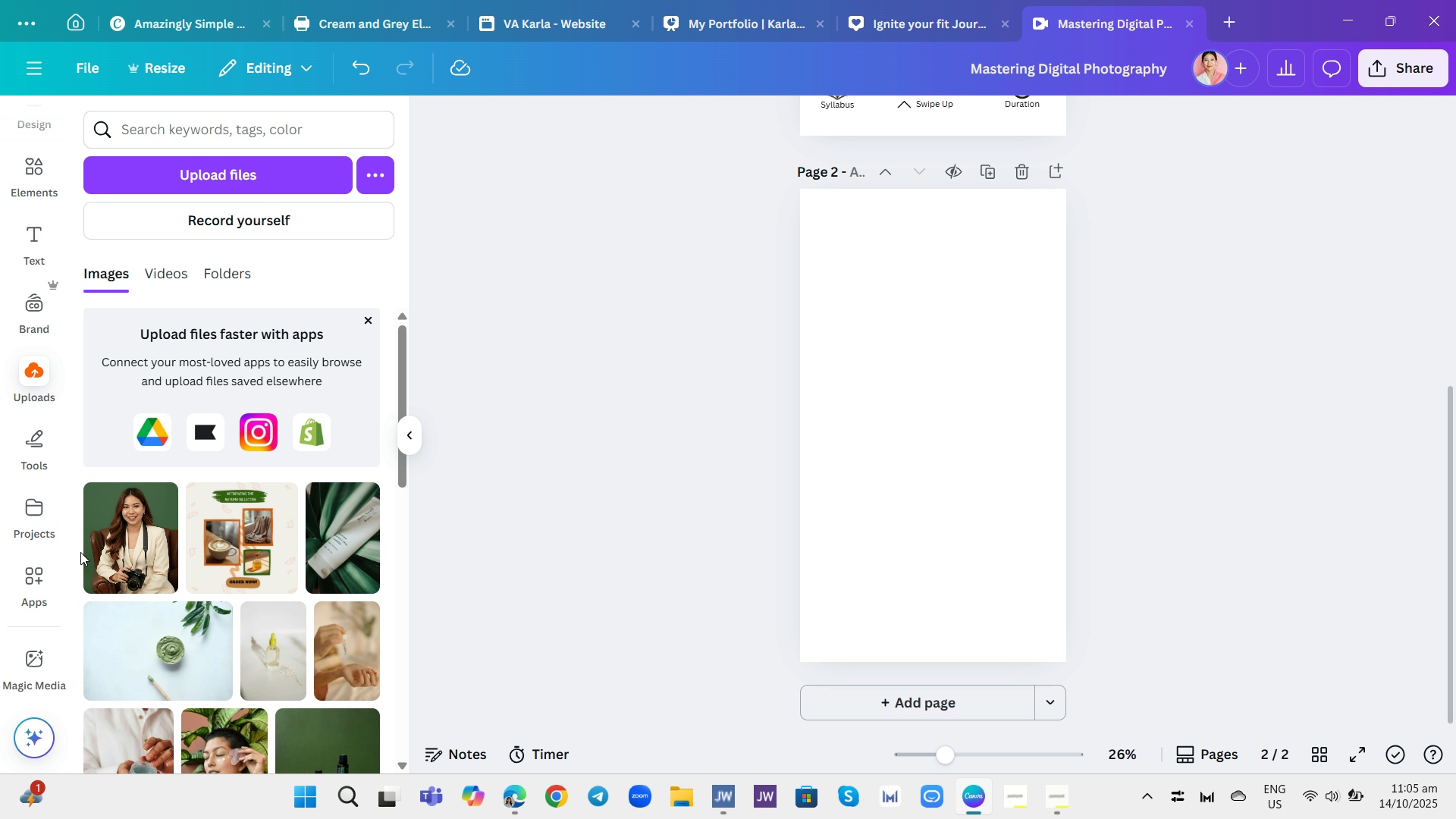 
left_click([41, 666])
 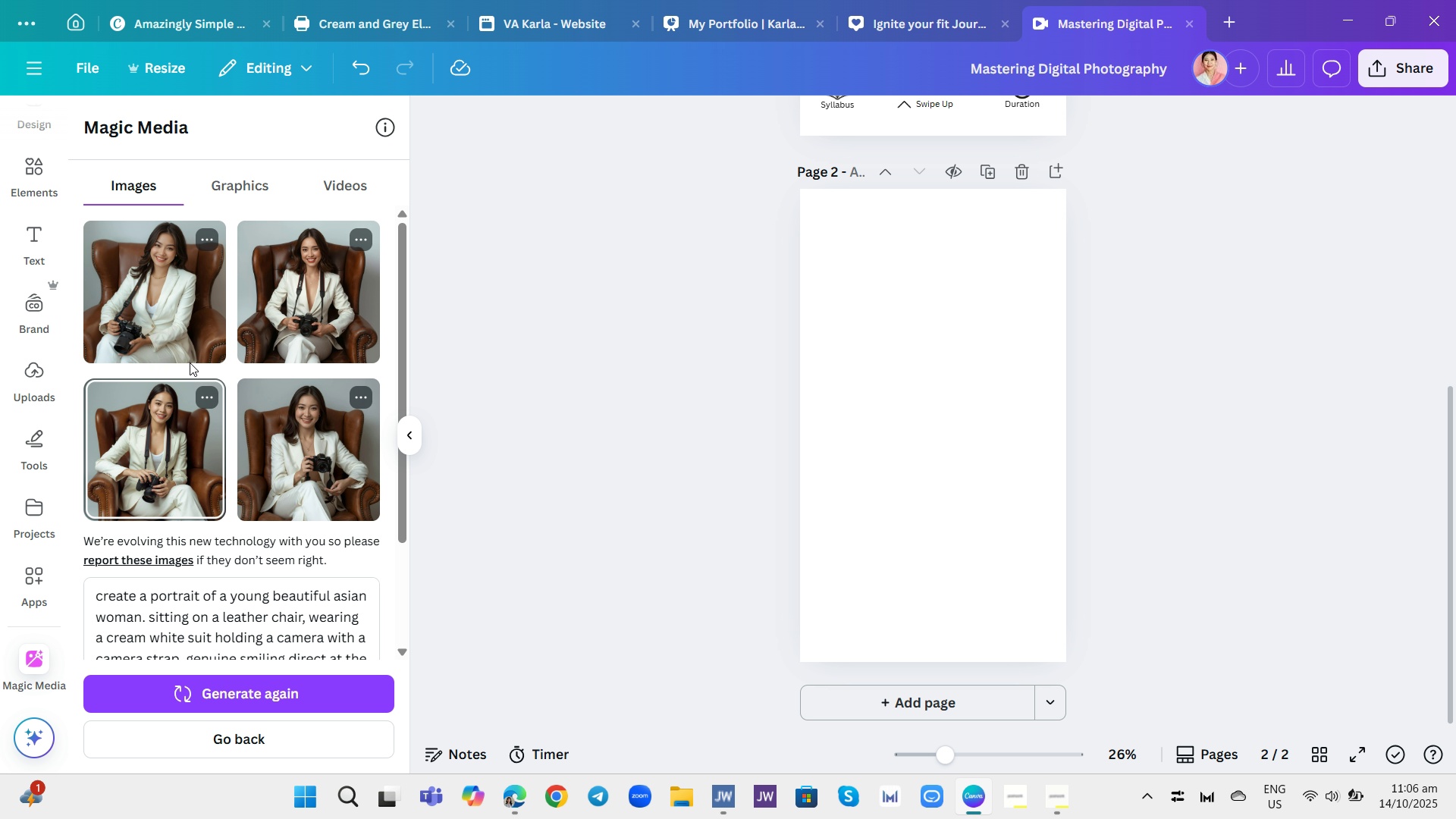 
left_click([36, 169])
 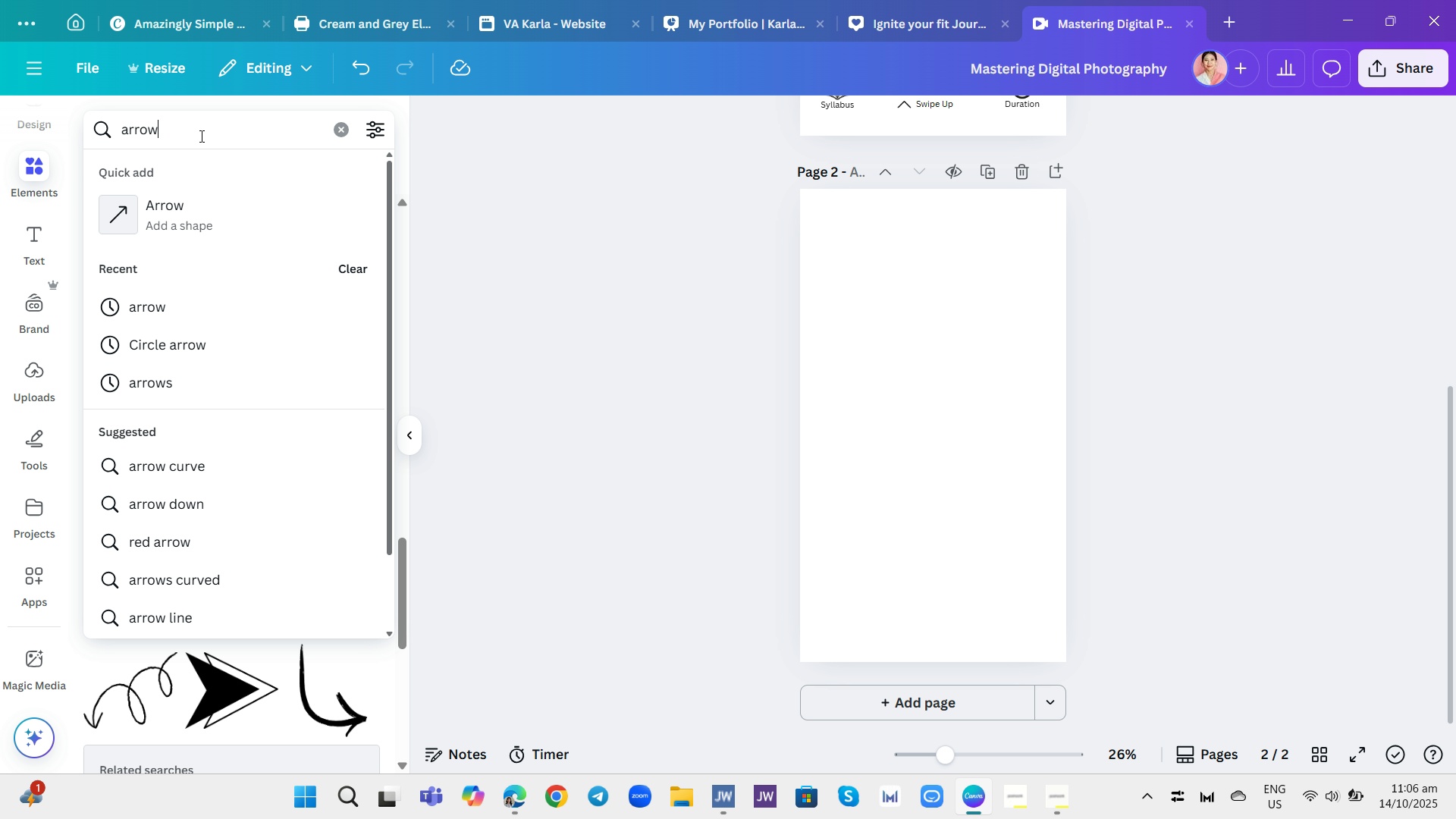 
left_click([200, 136])
 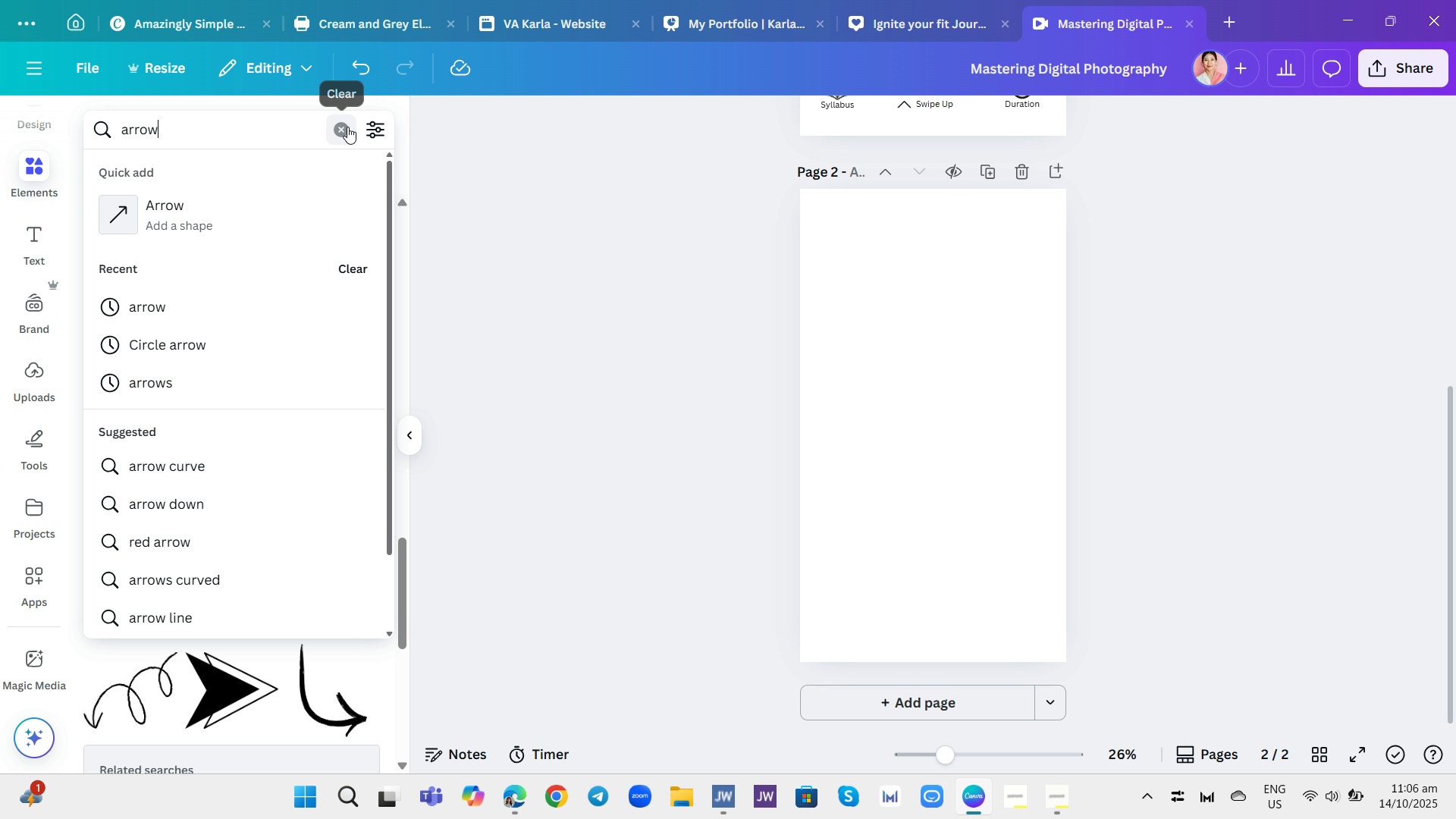 
left_click([347, 127])
 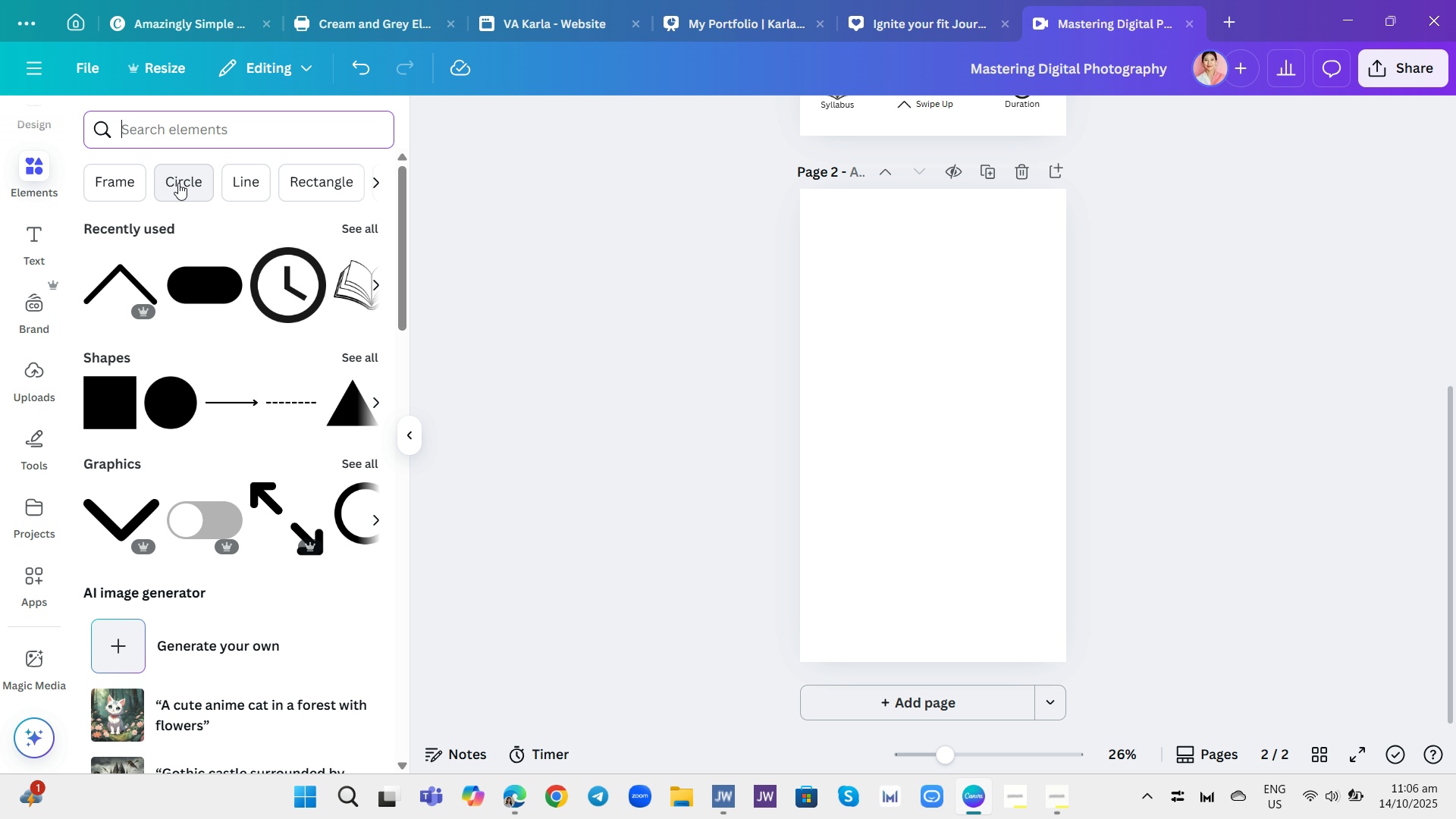 
left_click([130, 183])
 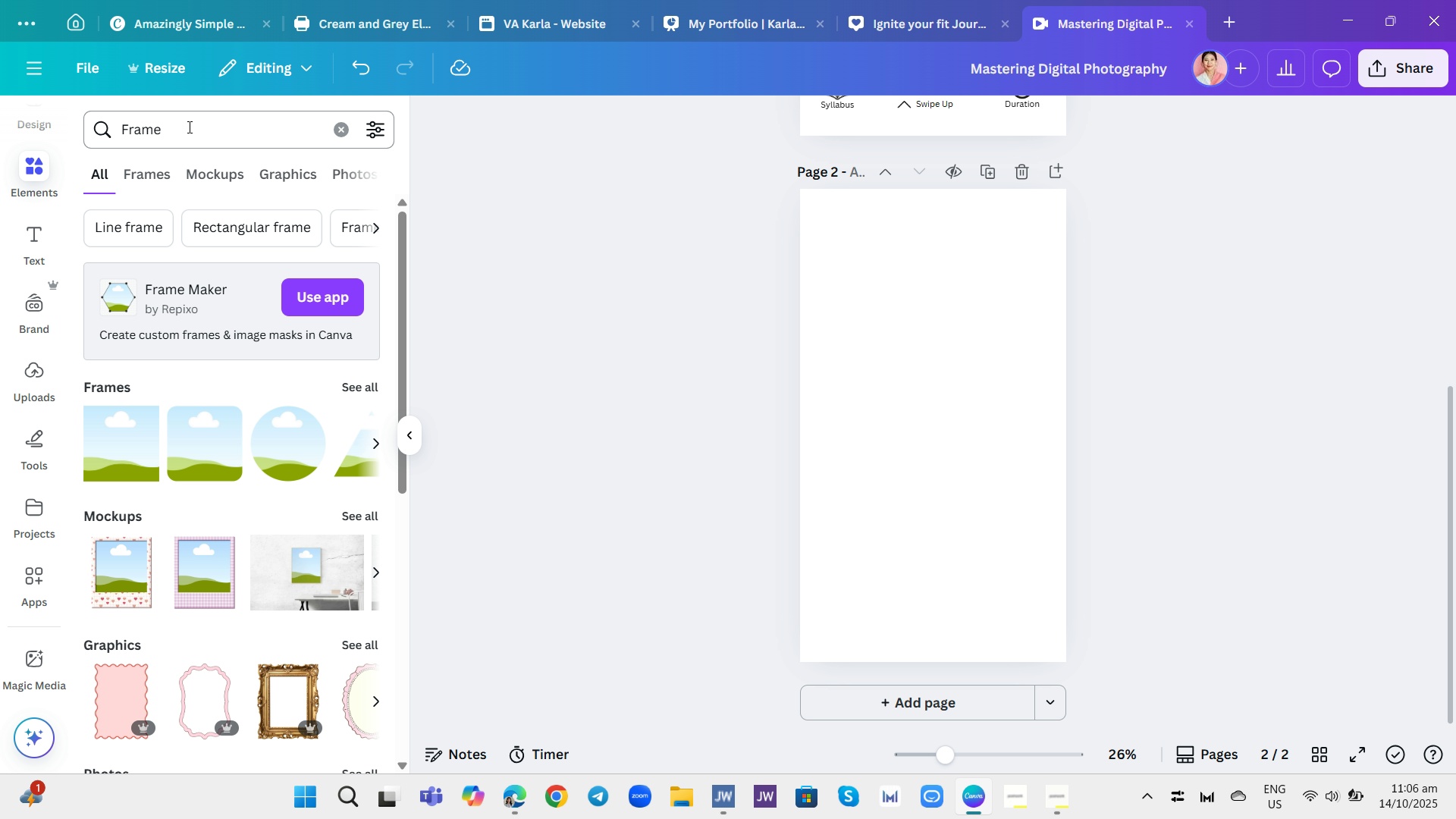 
left_click([190, 127])
 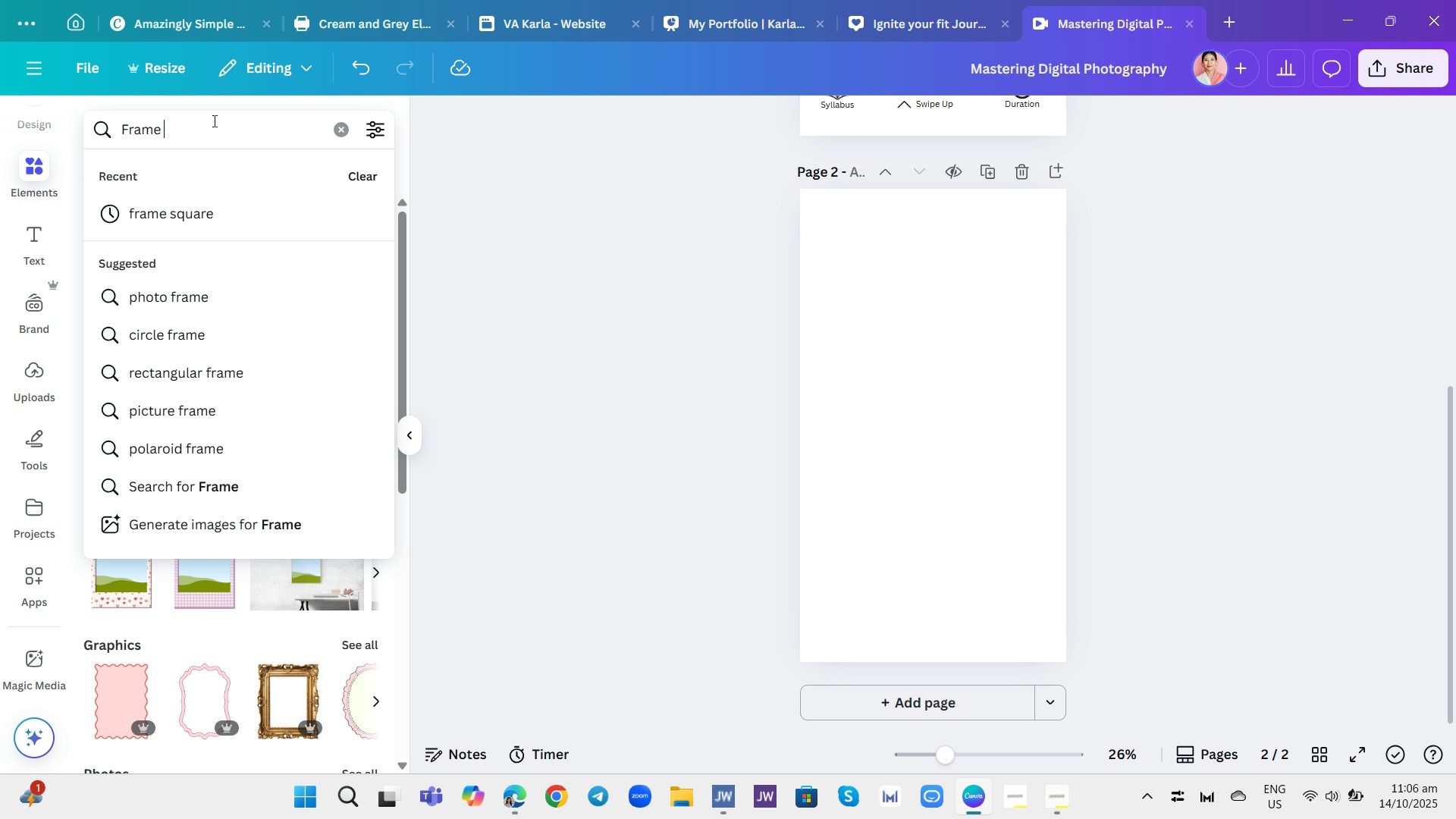 
type( cp)
 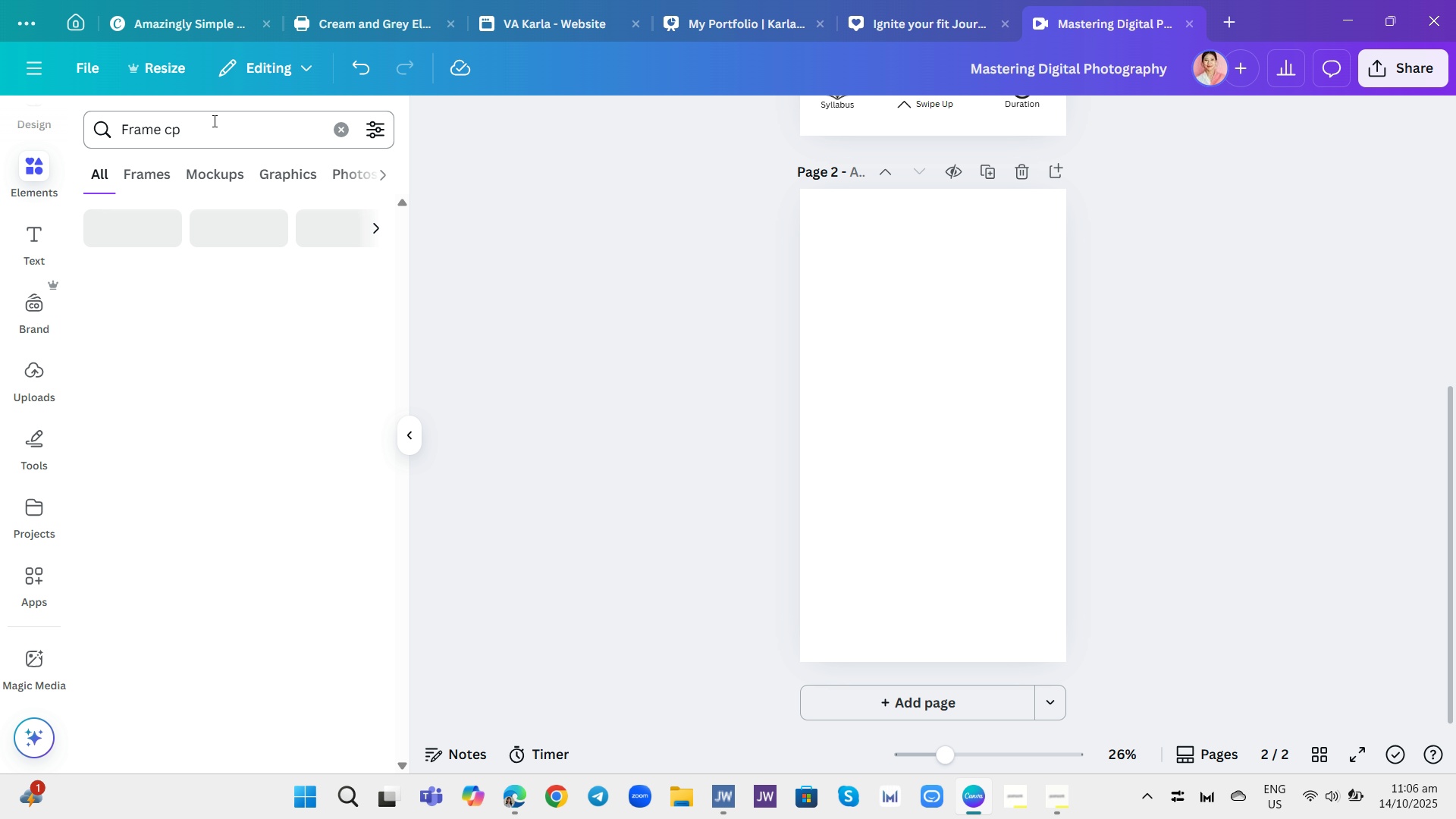 
key(Enter)
 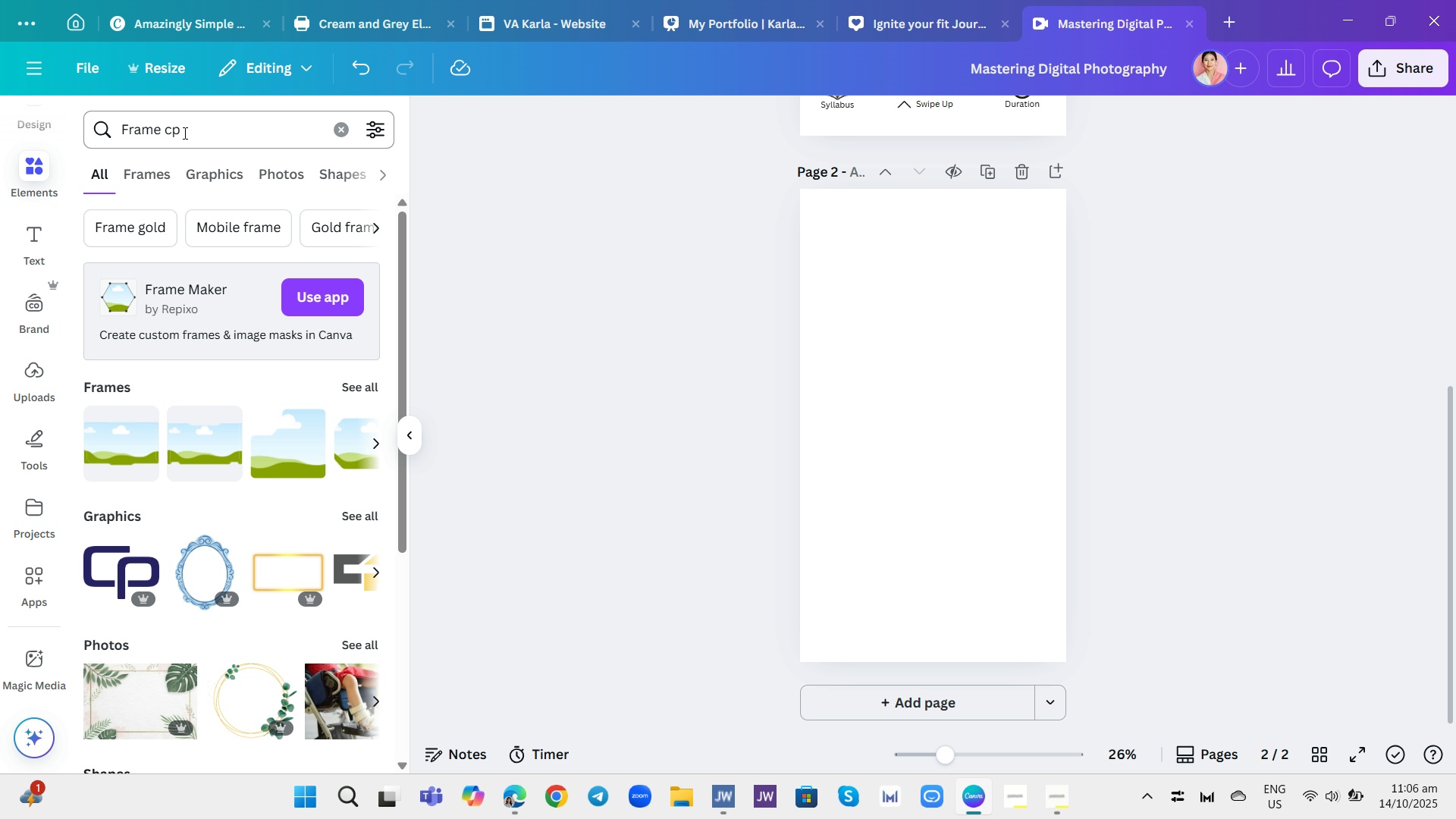 
left_click([143, 176])
 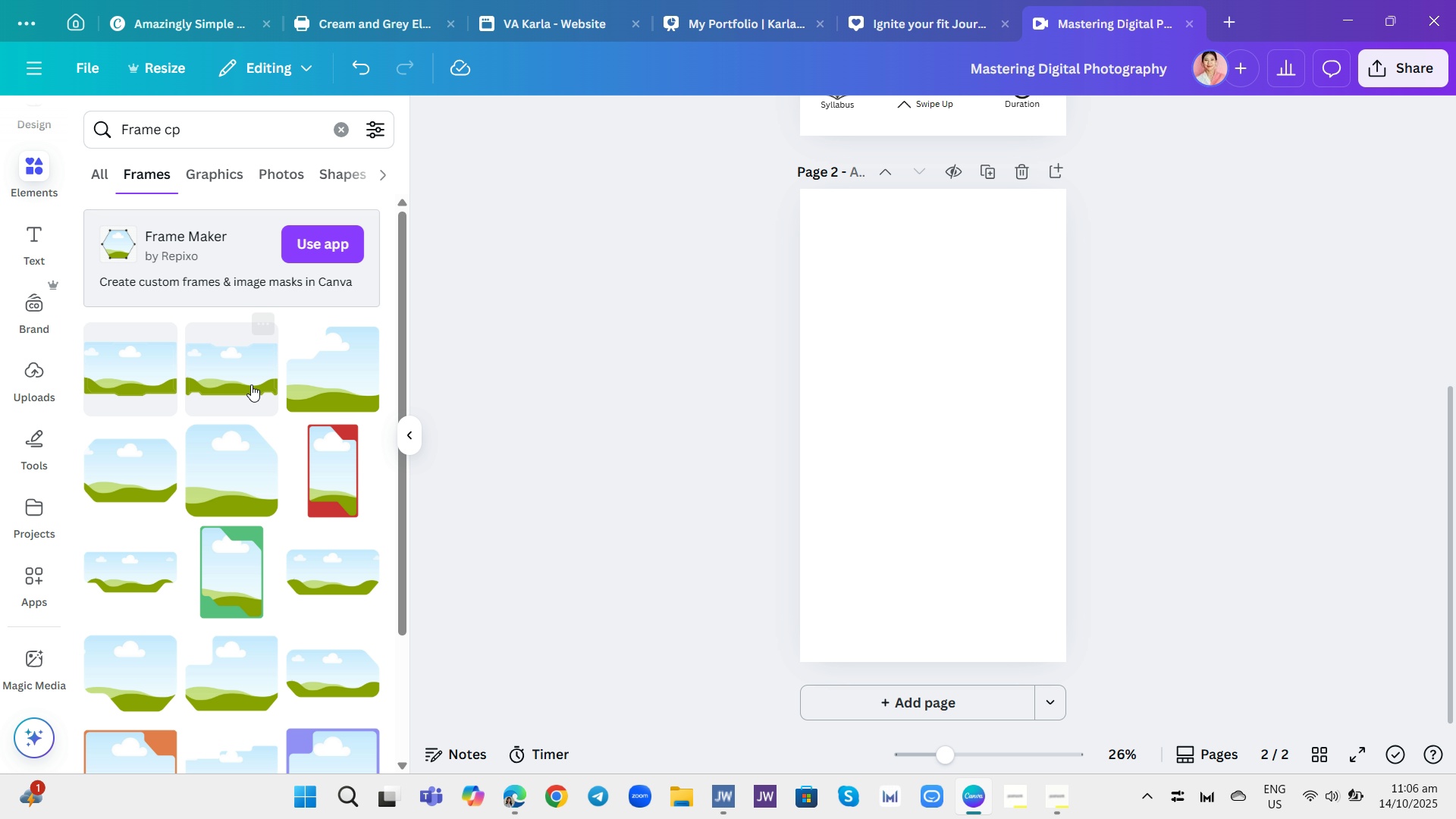 
scroll: coordinate [293, 444], scroll_direction: down, amount: 12.0
 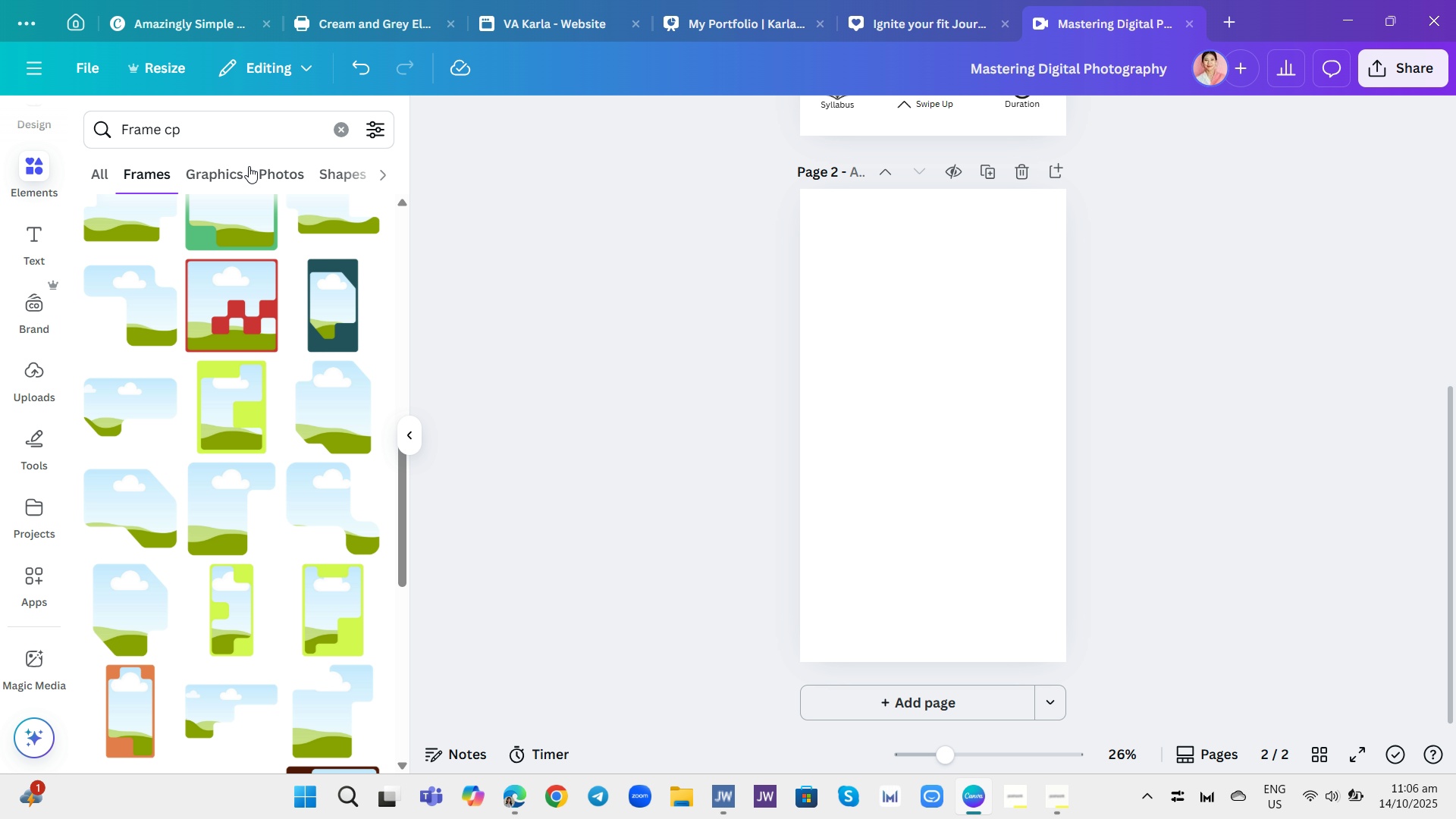 
left_click([250, 127])
 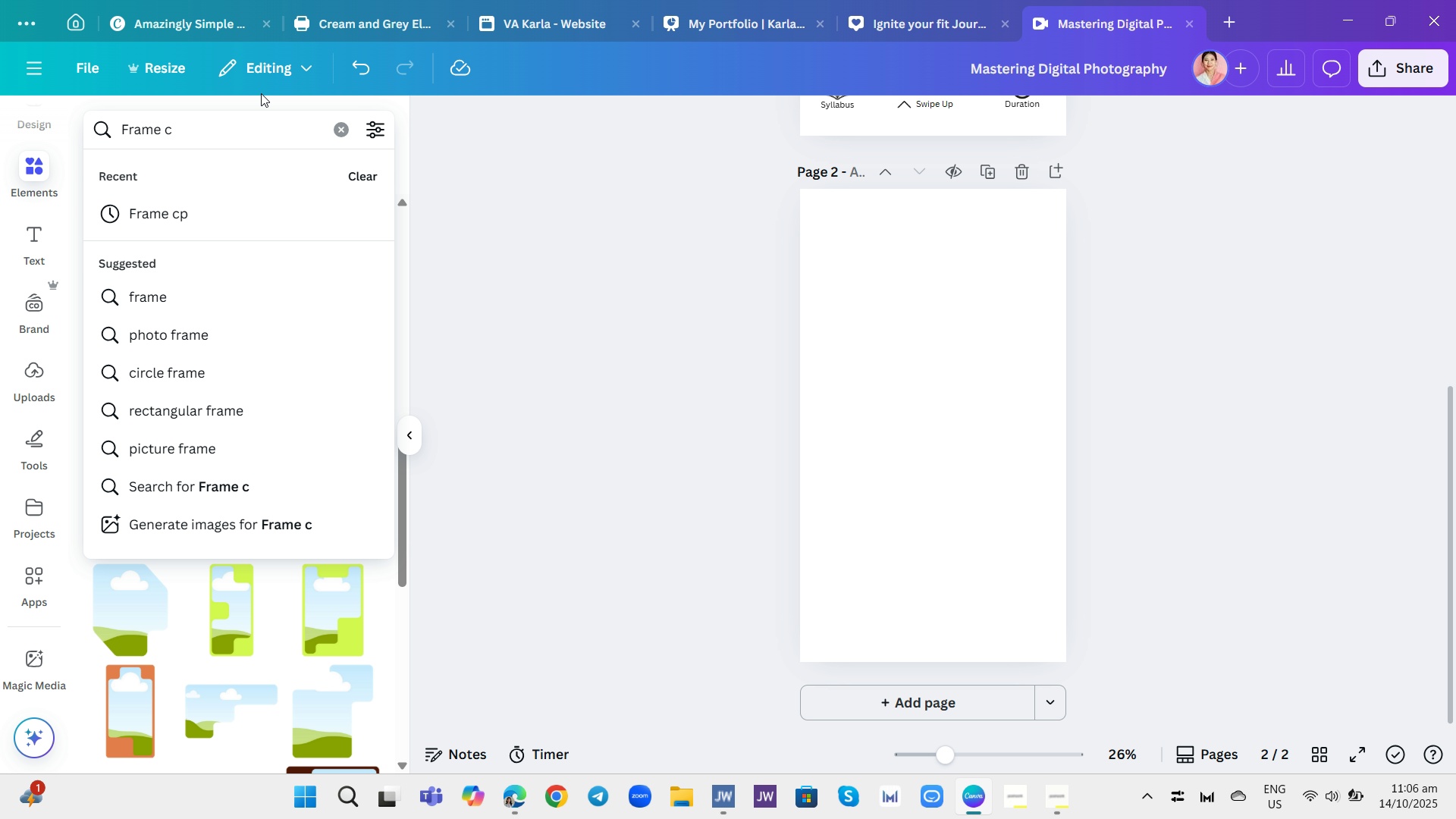 
key(Backspace)
type(ellphone)
 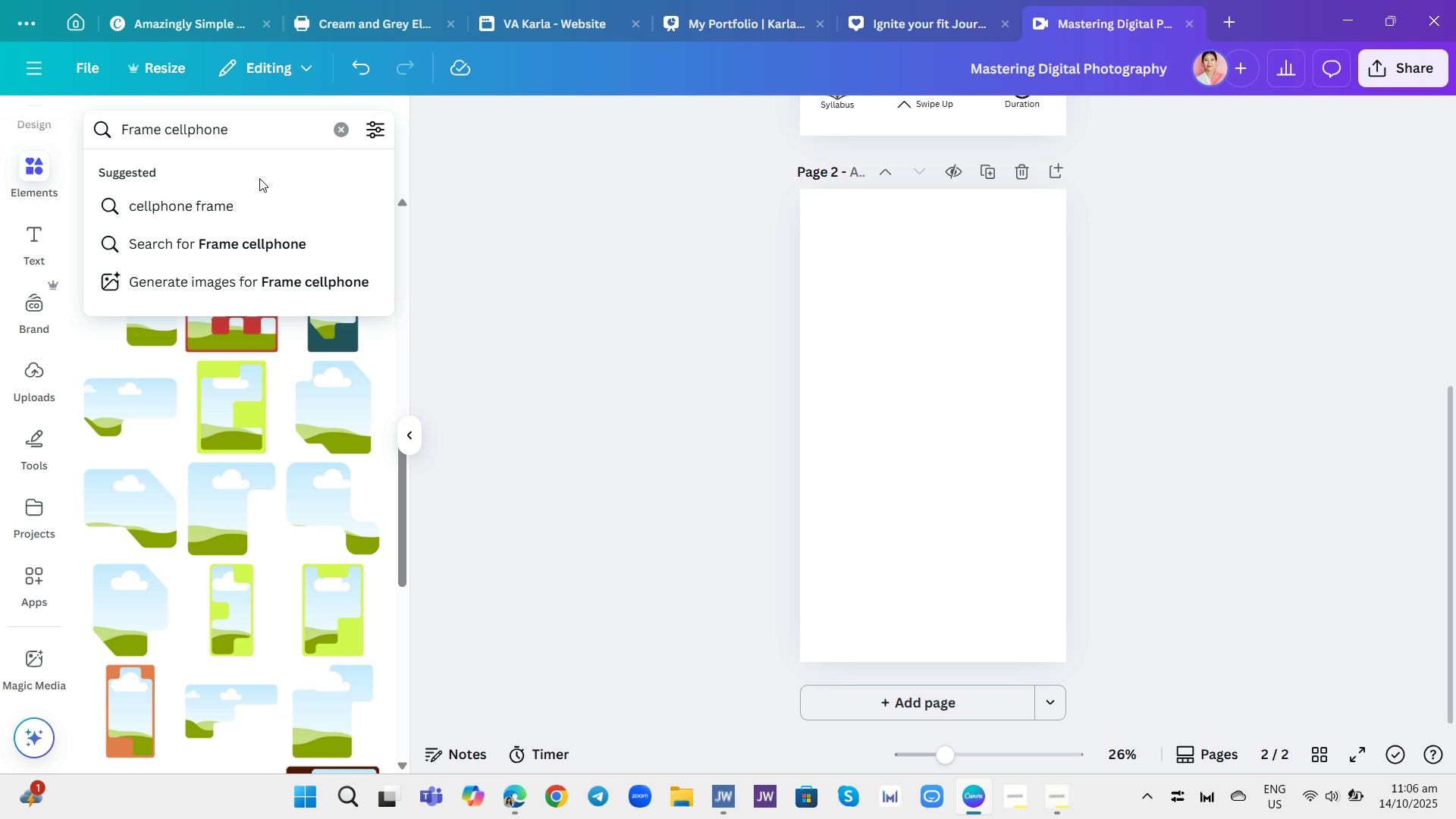 
left_click([231, 240])
 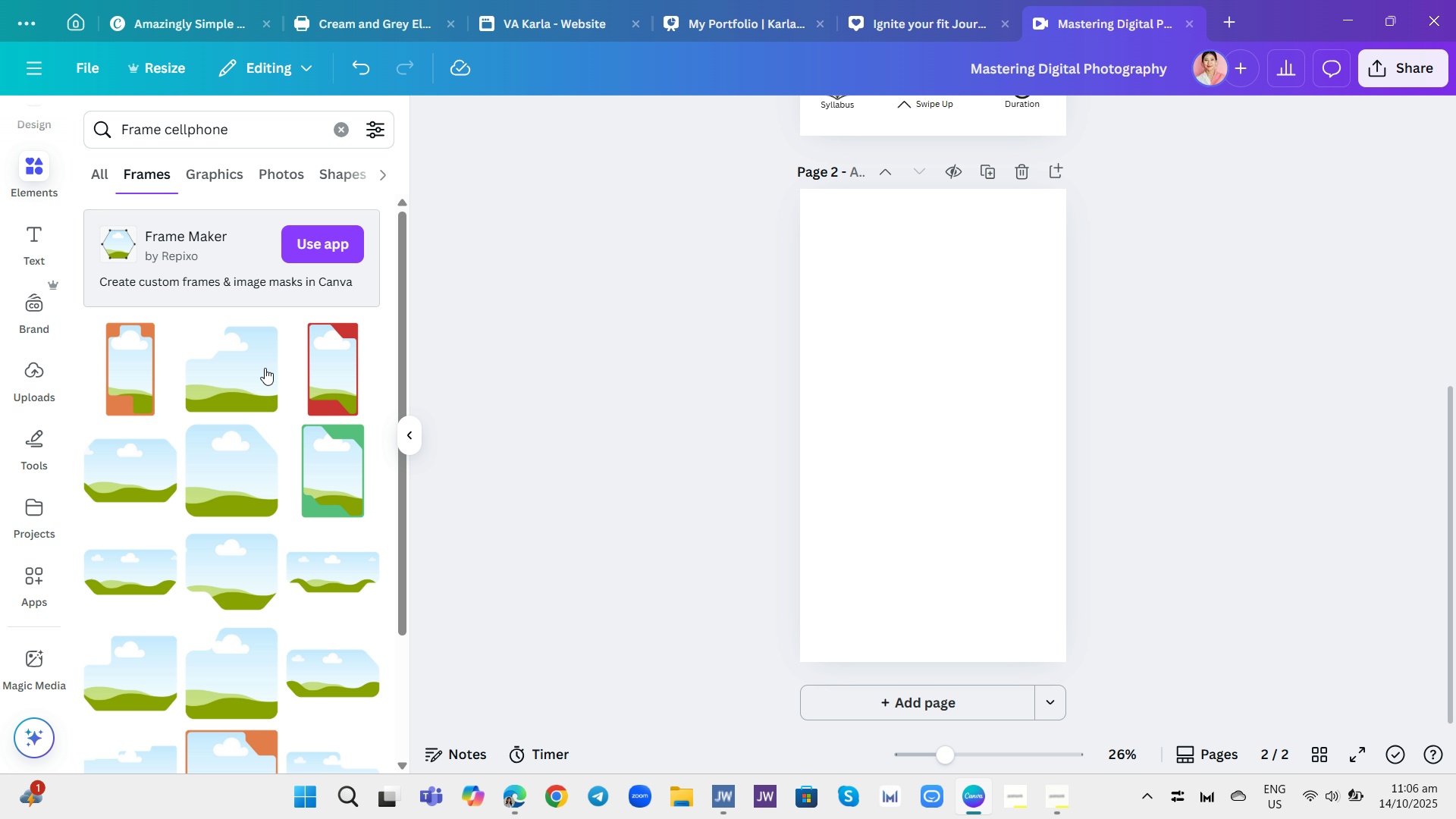 
mouse_move([135, 209])
 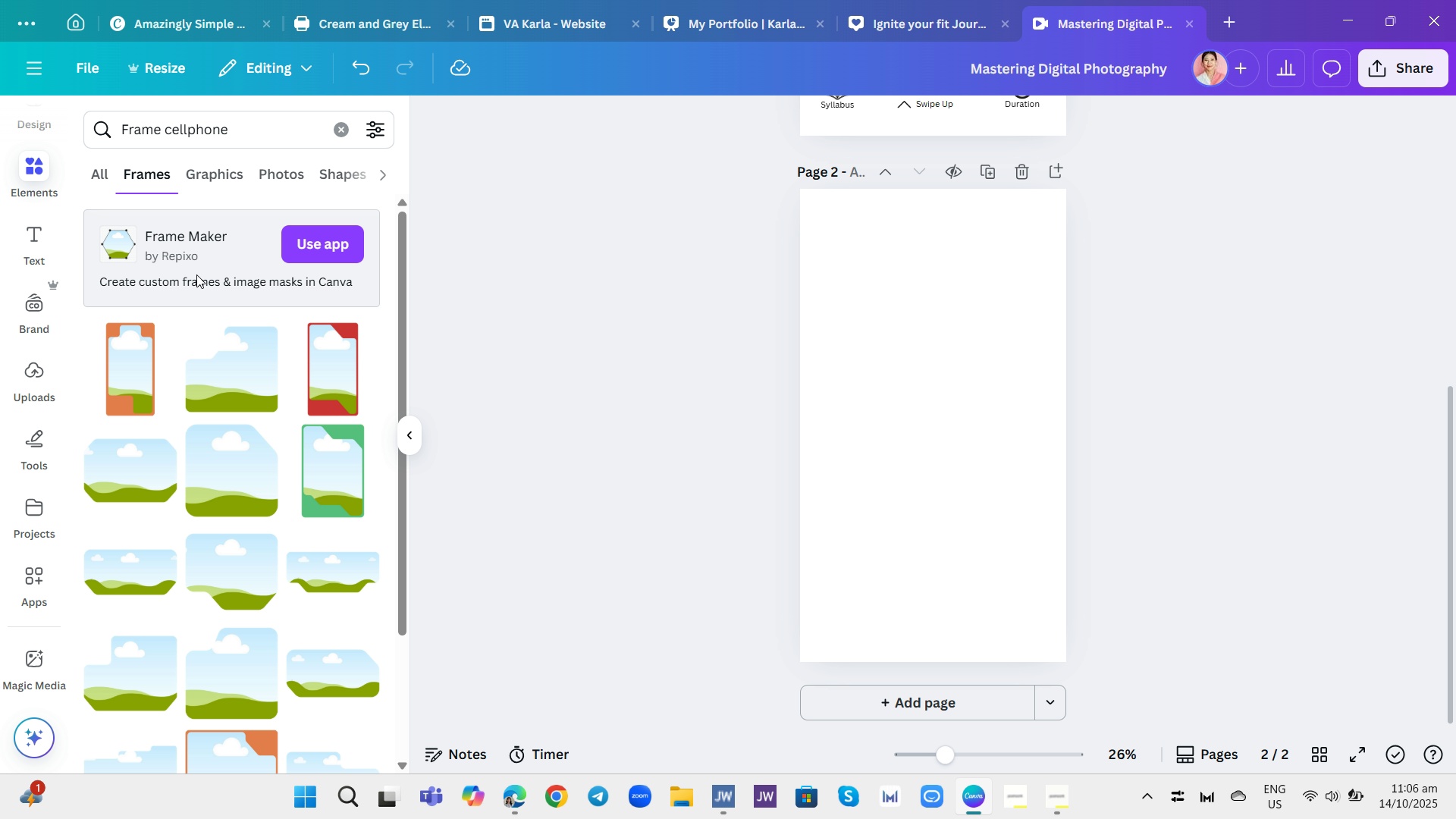 
scroll: coordinate [211, 329], scroll_direction: down, amount: 14.0
 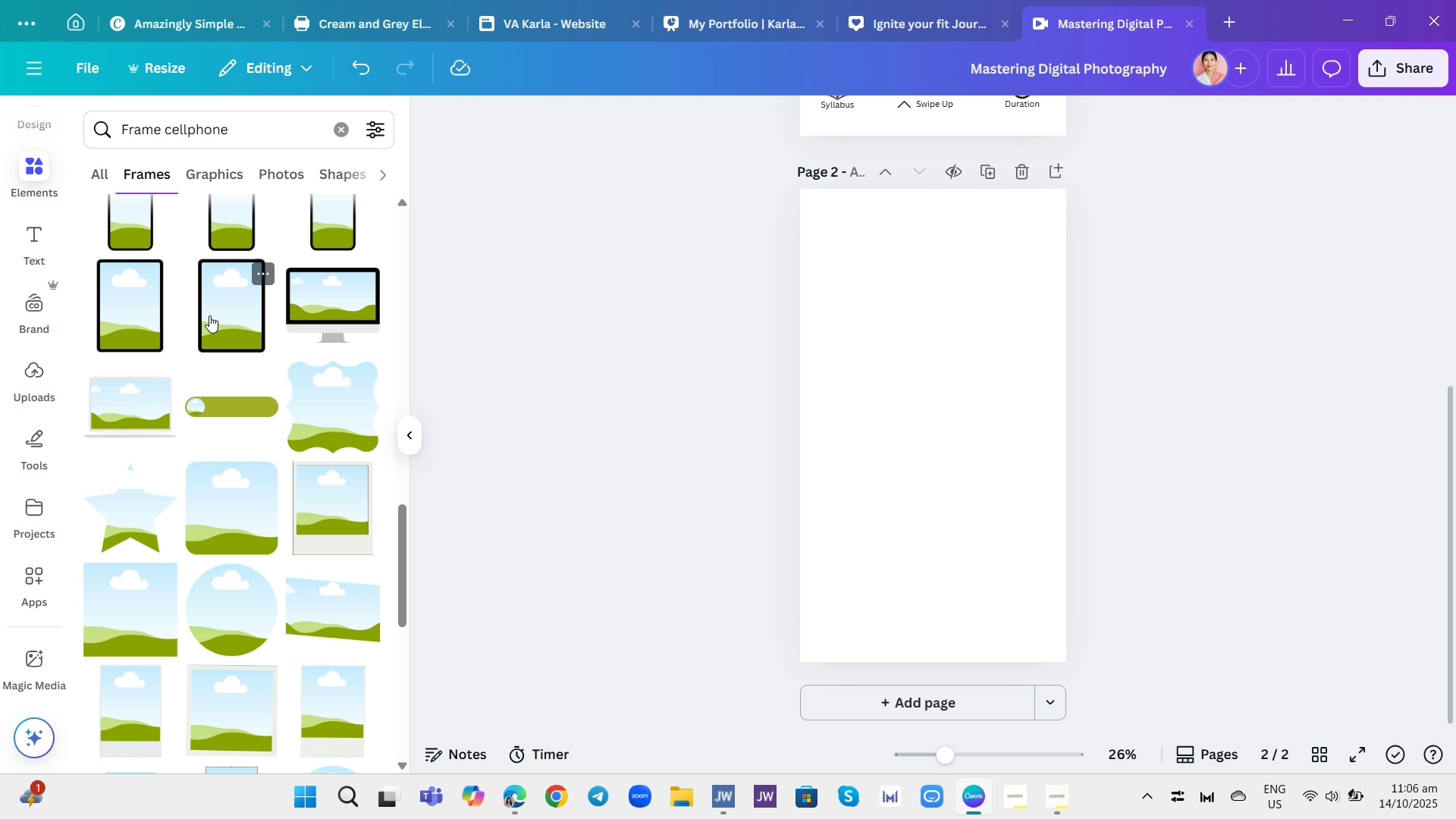 
scroll: coordinate [215, 321], scroll_direction: up, amount: 1.0
 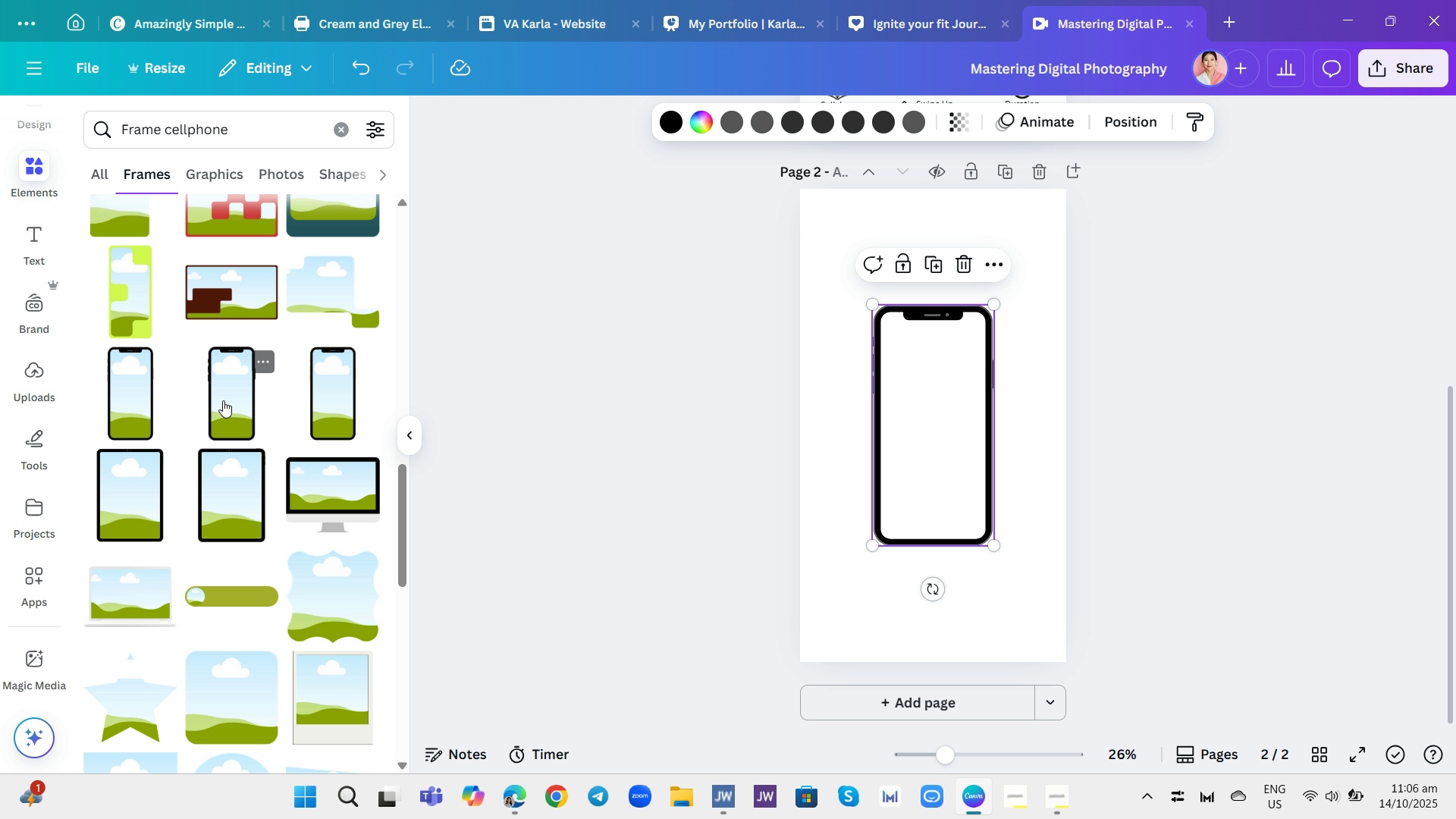 
left_click([223, 400])
 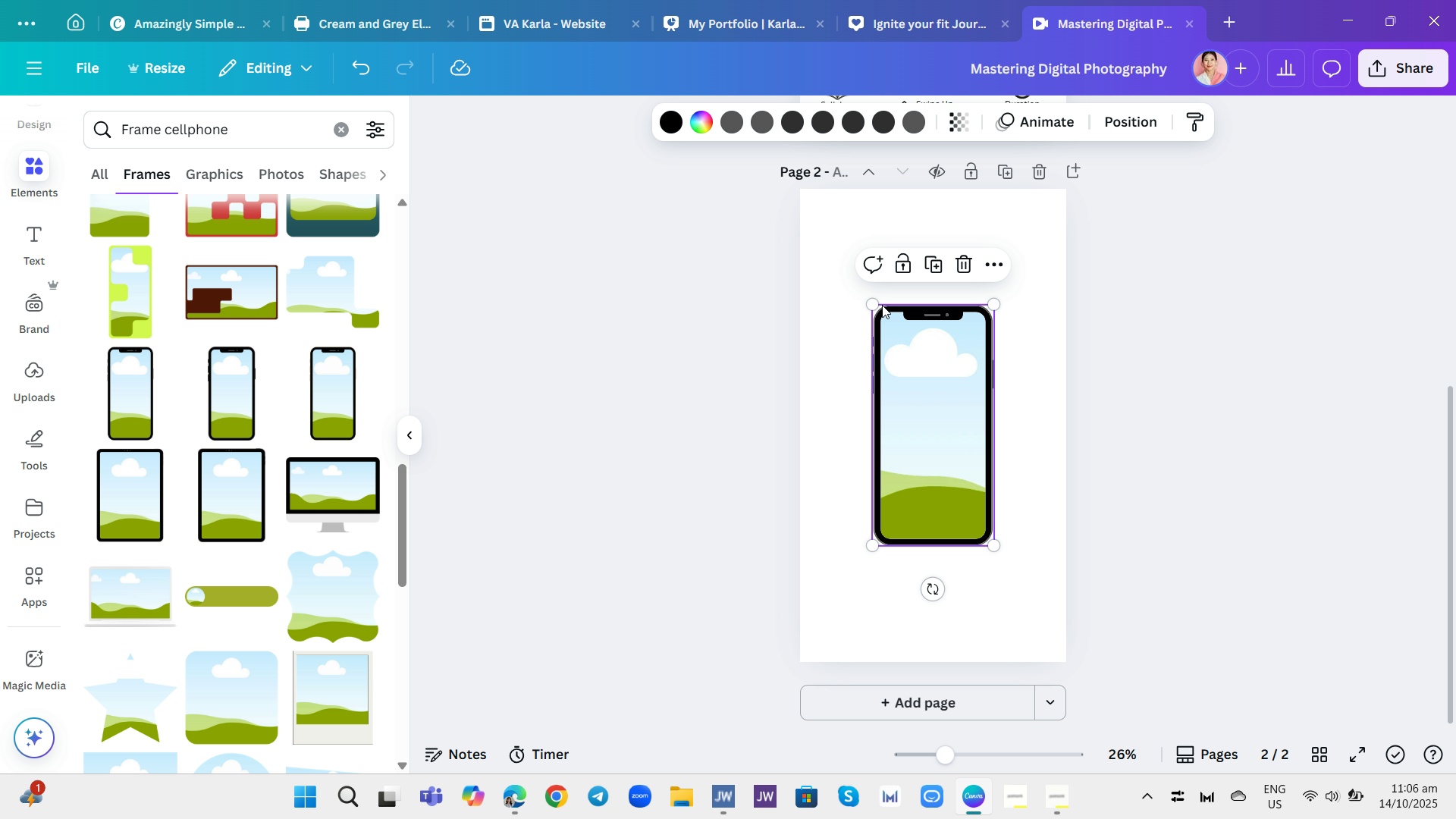 
left_click_drag(start_coordinate=[878, 302], to_coordinate=[827, 210])
 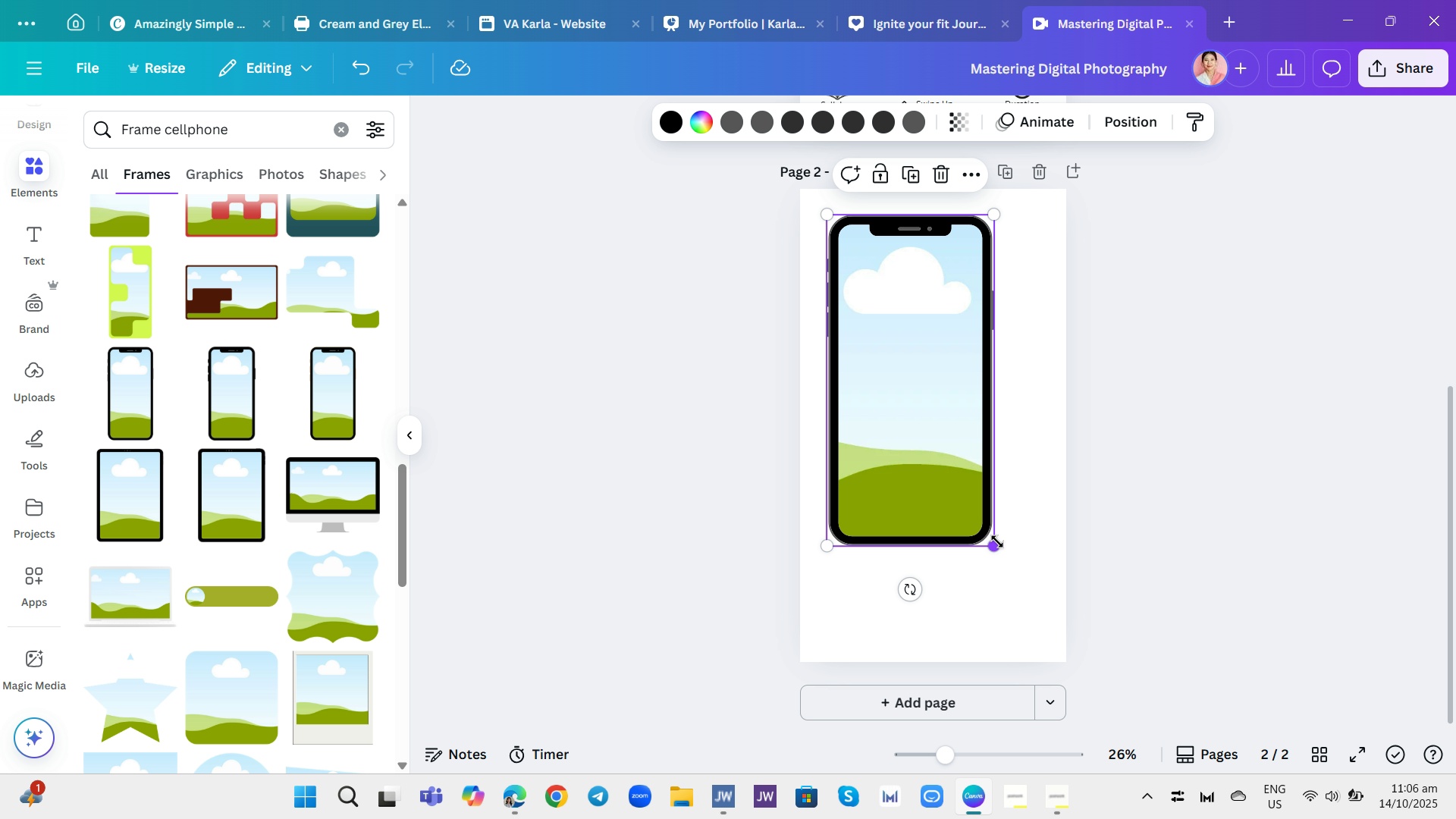 
left_click_drag(start_coordinate=[997, 541], to_coordinate=[1032, 639])
 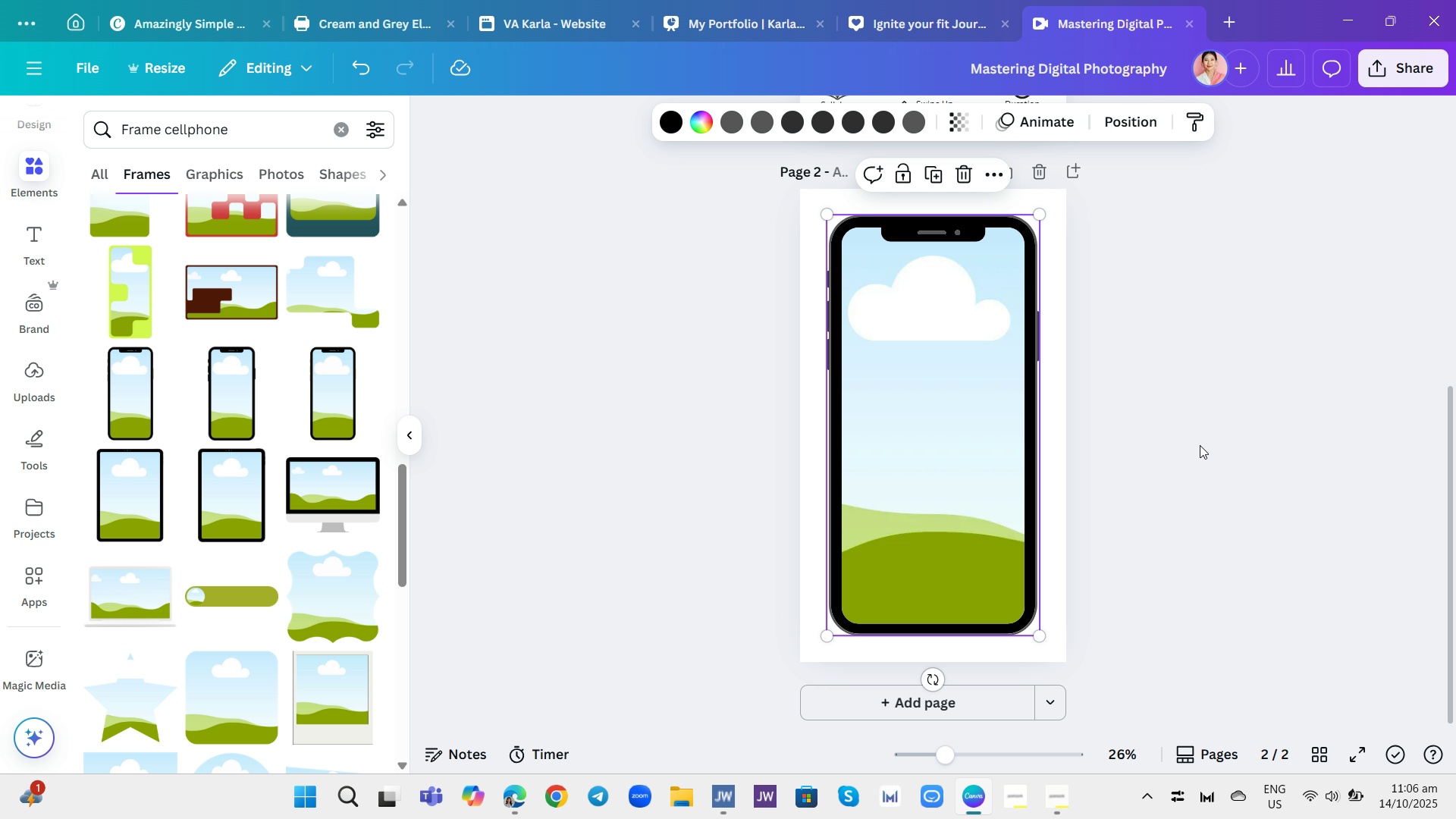 
left_click([1200, 445])
 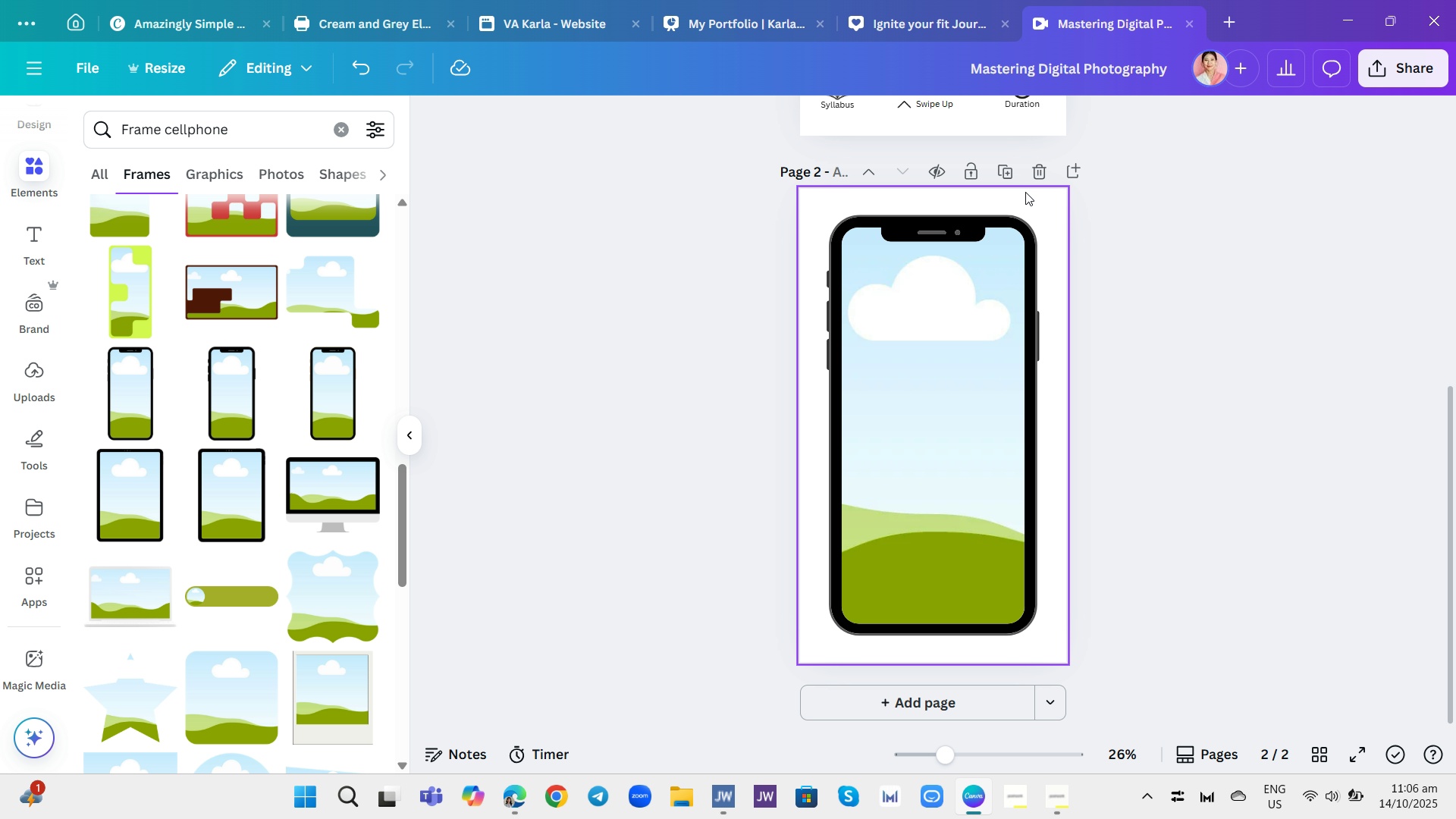 
left_click([1035, 196])
 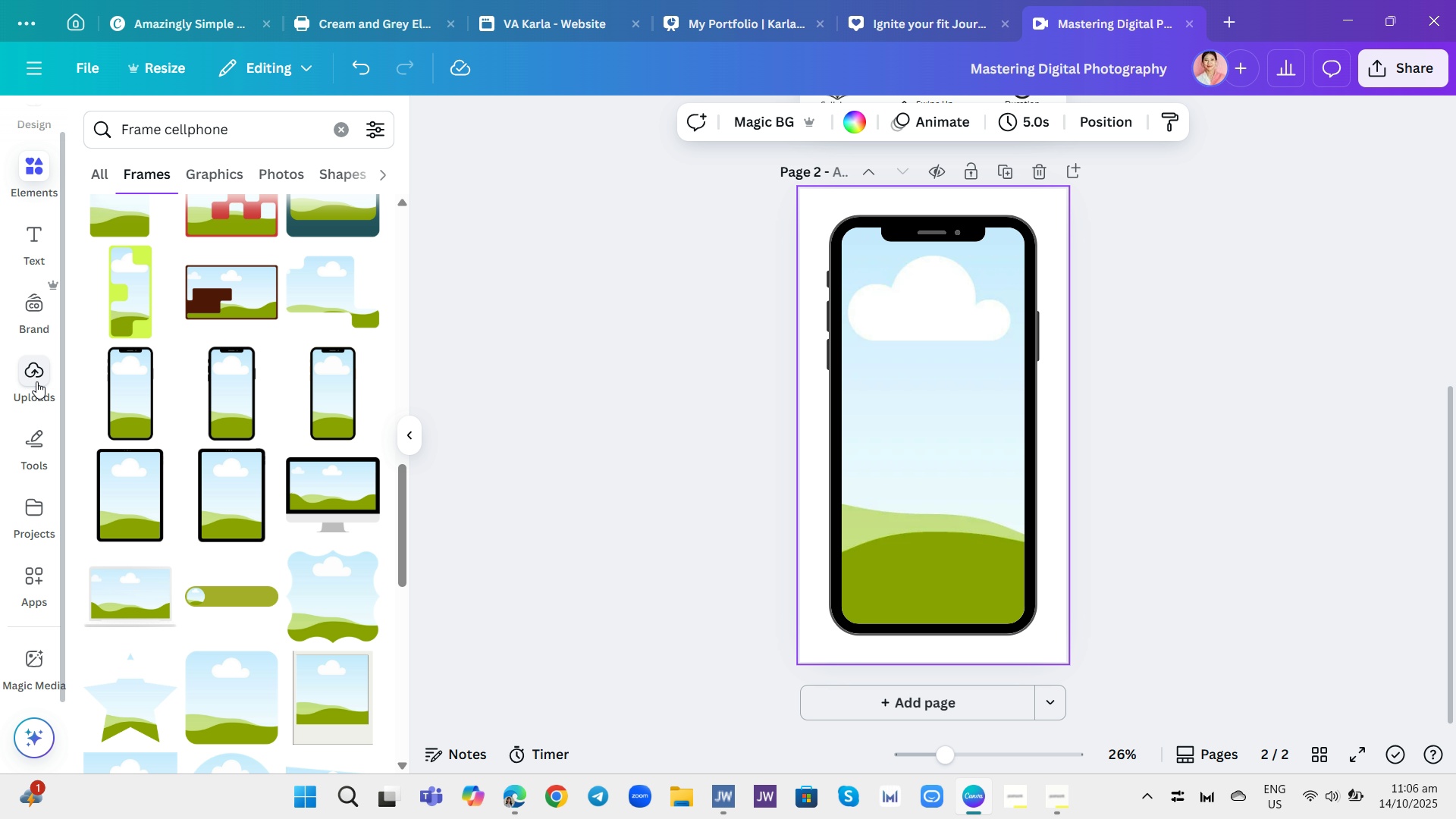 
left_click([36, 381])
 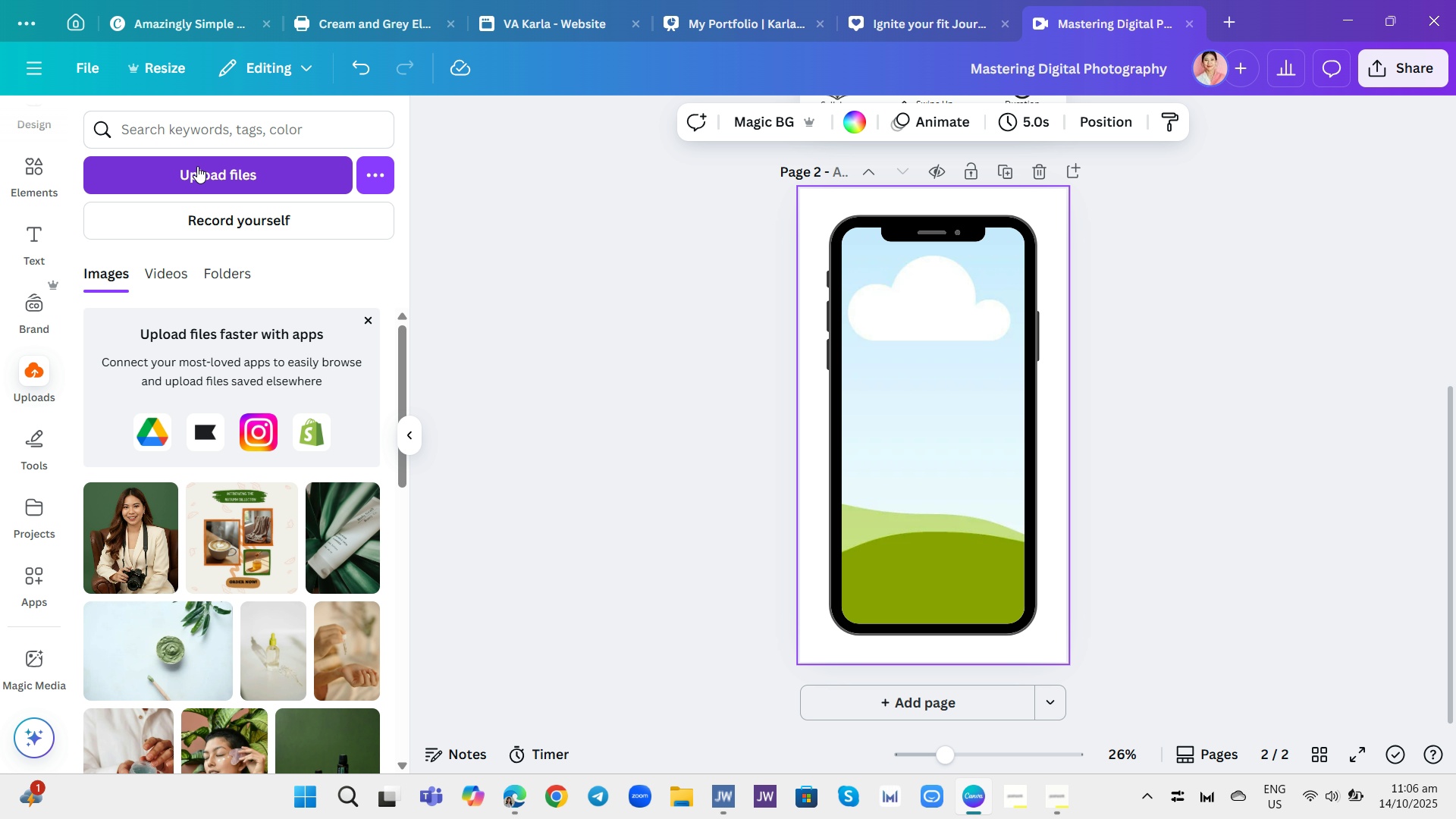 
left_click([197, 166])
 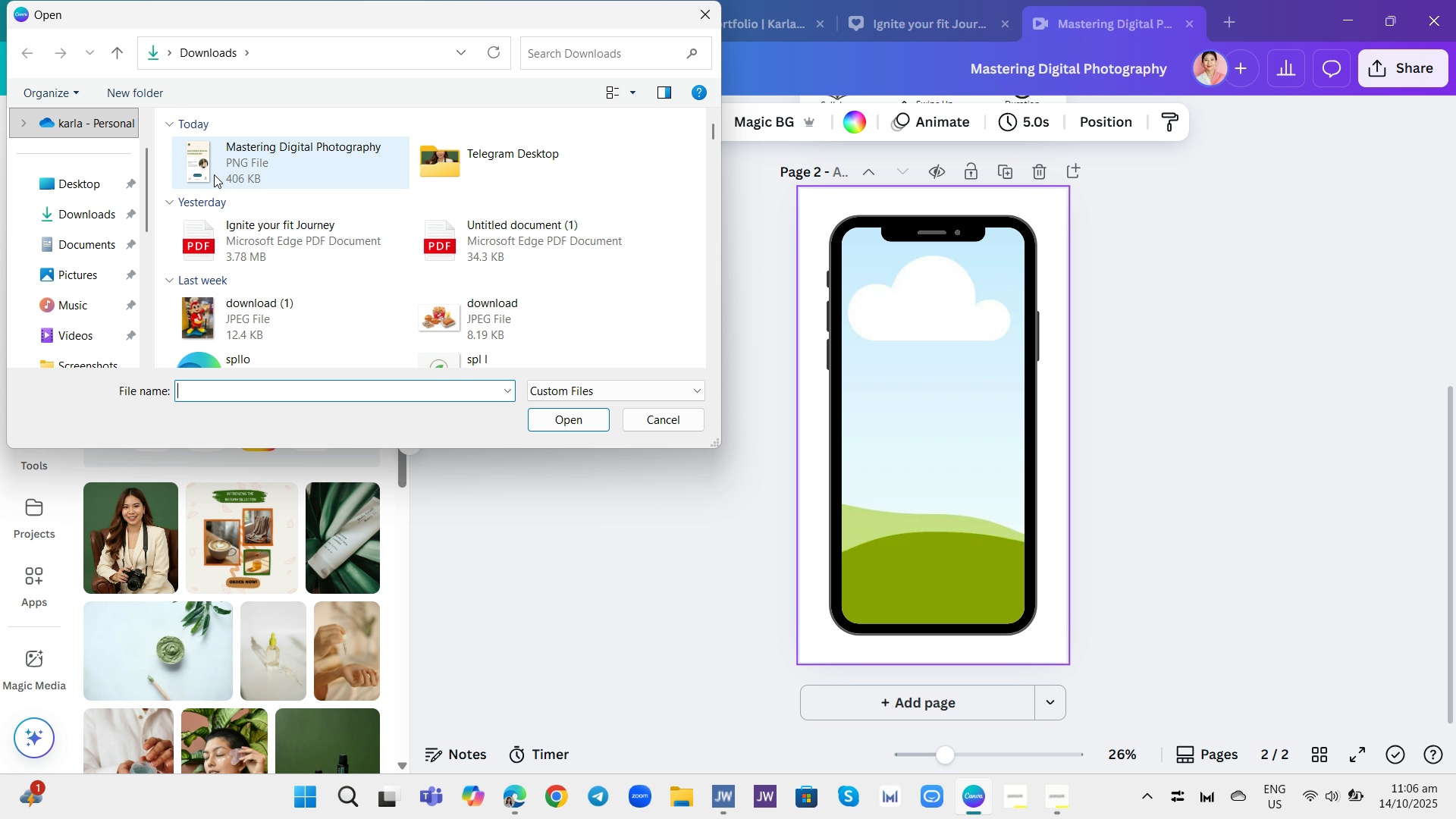 
double_click([214, 174])
 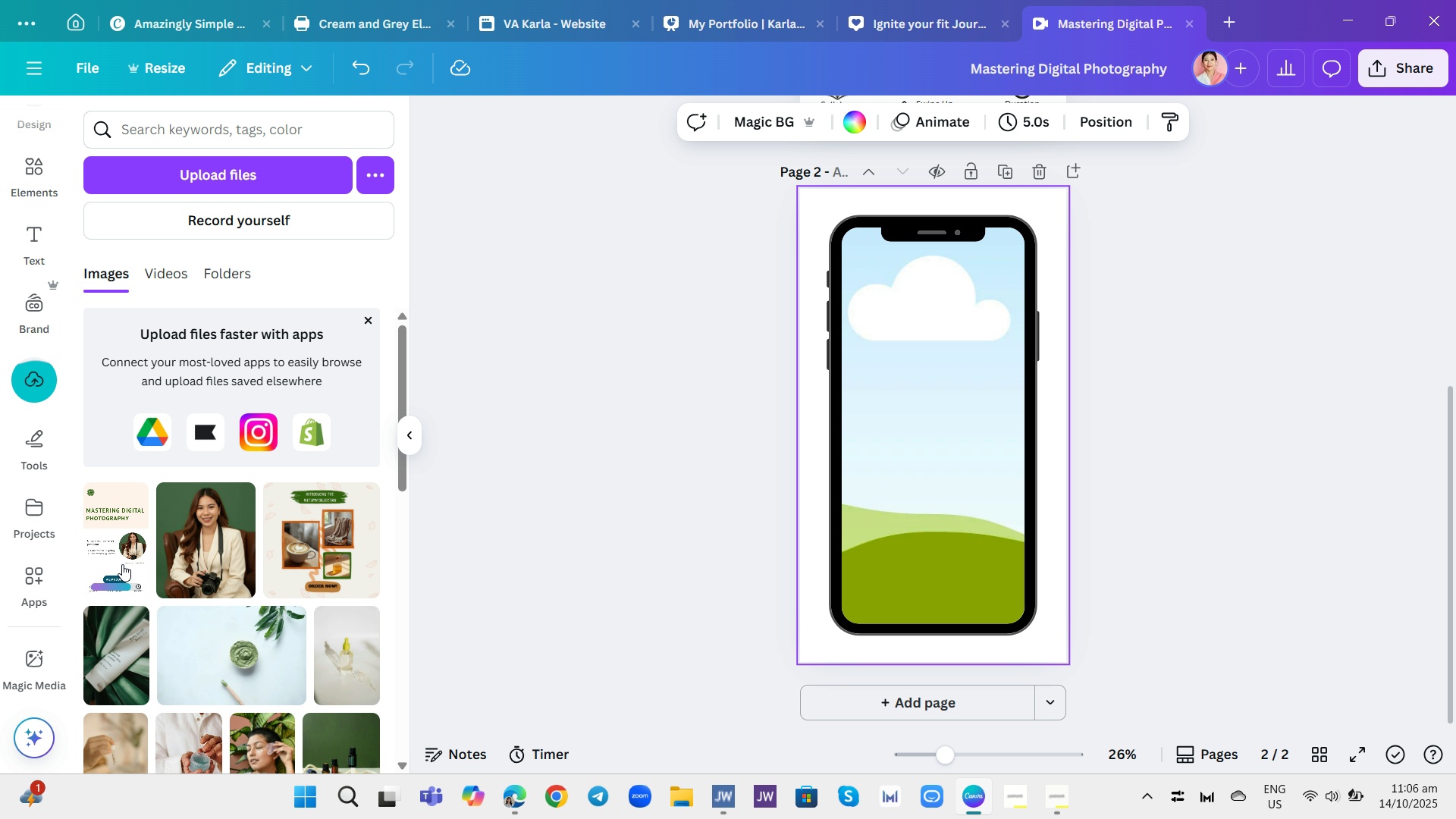 
wait(6.35)
 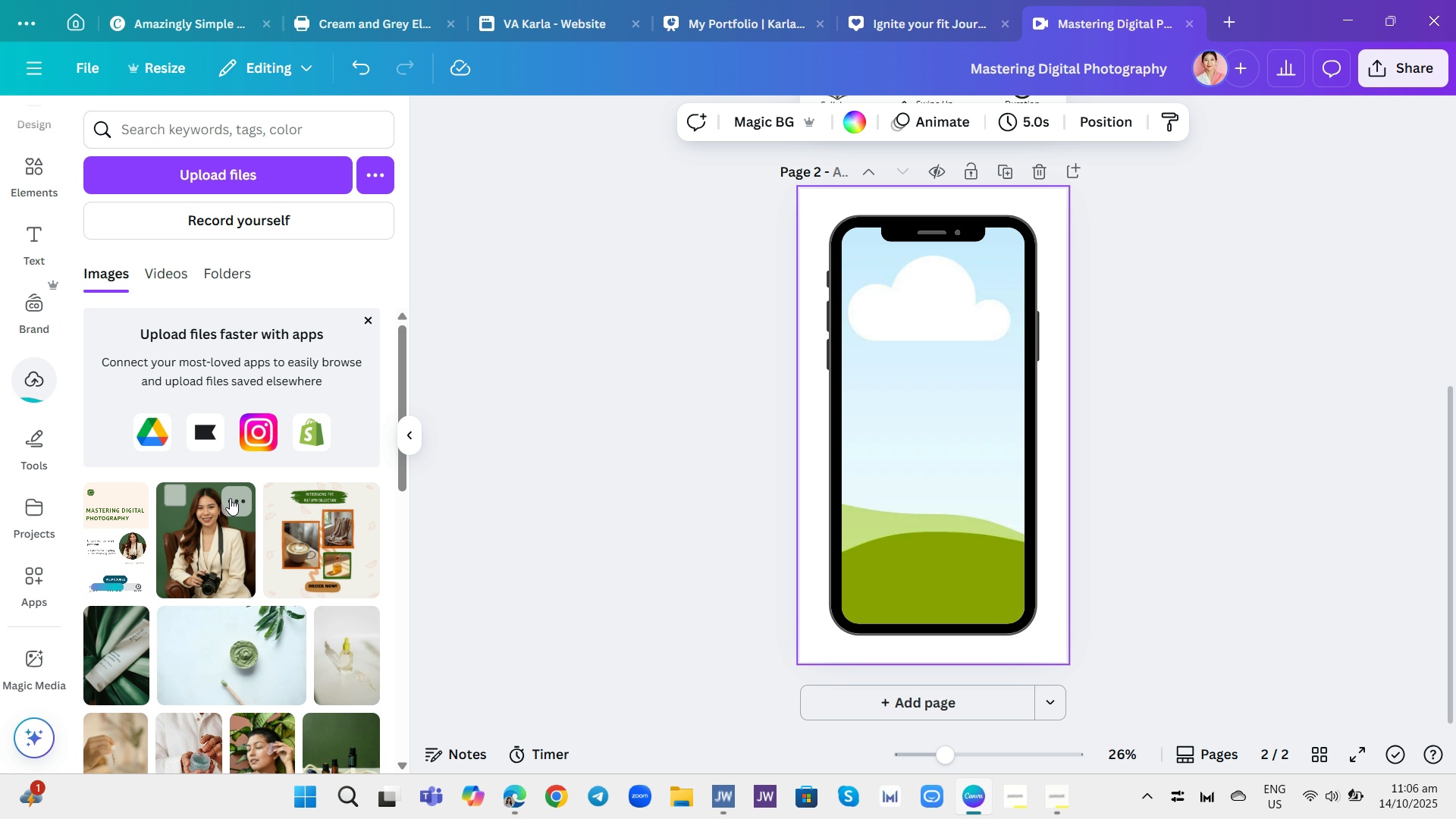 
left_click([124, 557])
 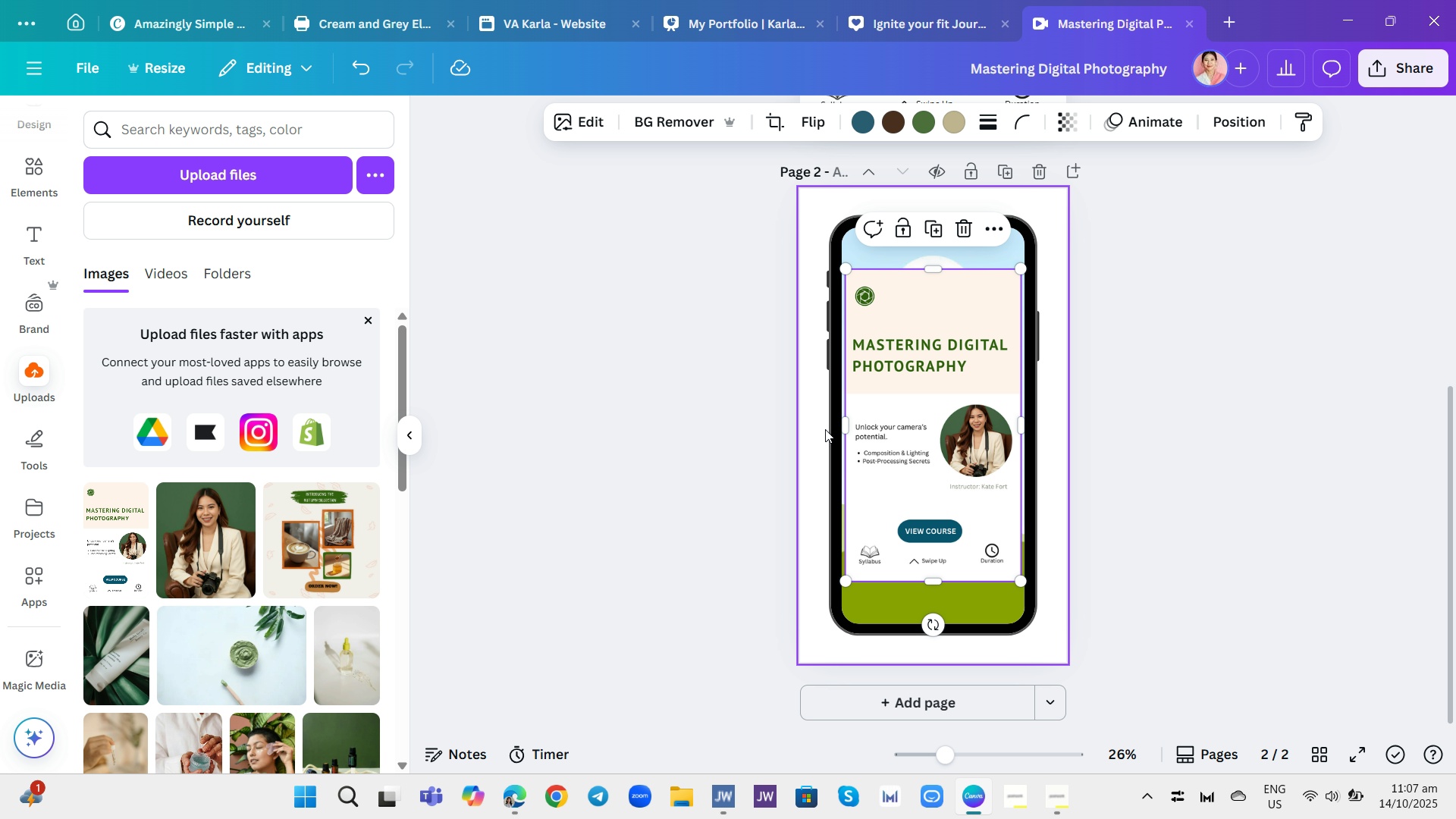 
left_click_drag(start_coordinate=[889, 423], to_coordinate=[861, 514])
 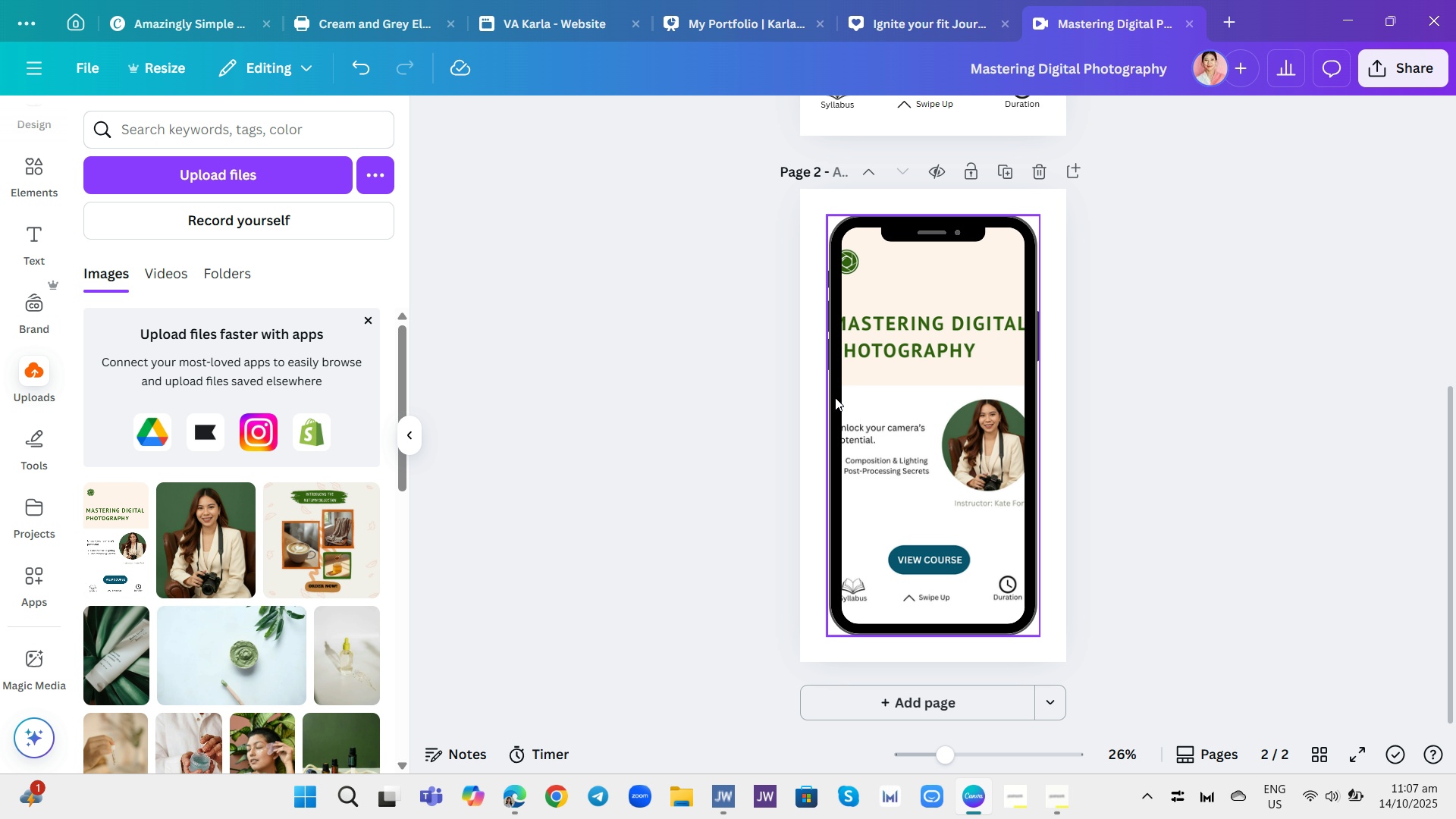 
left_click([841, 381])
 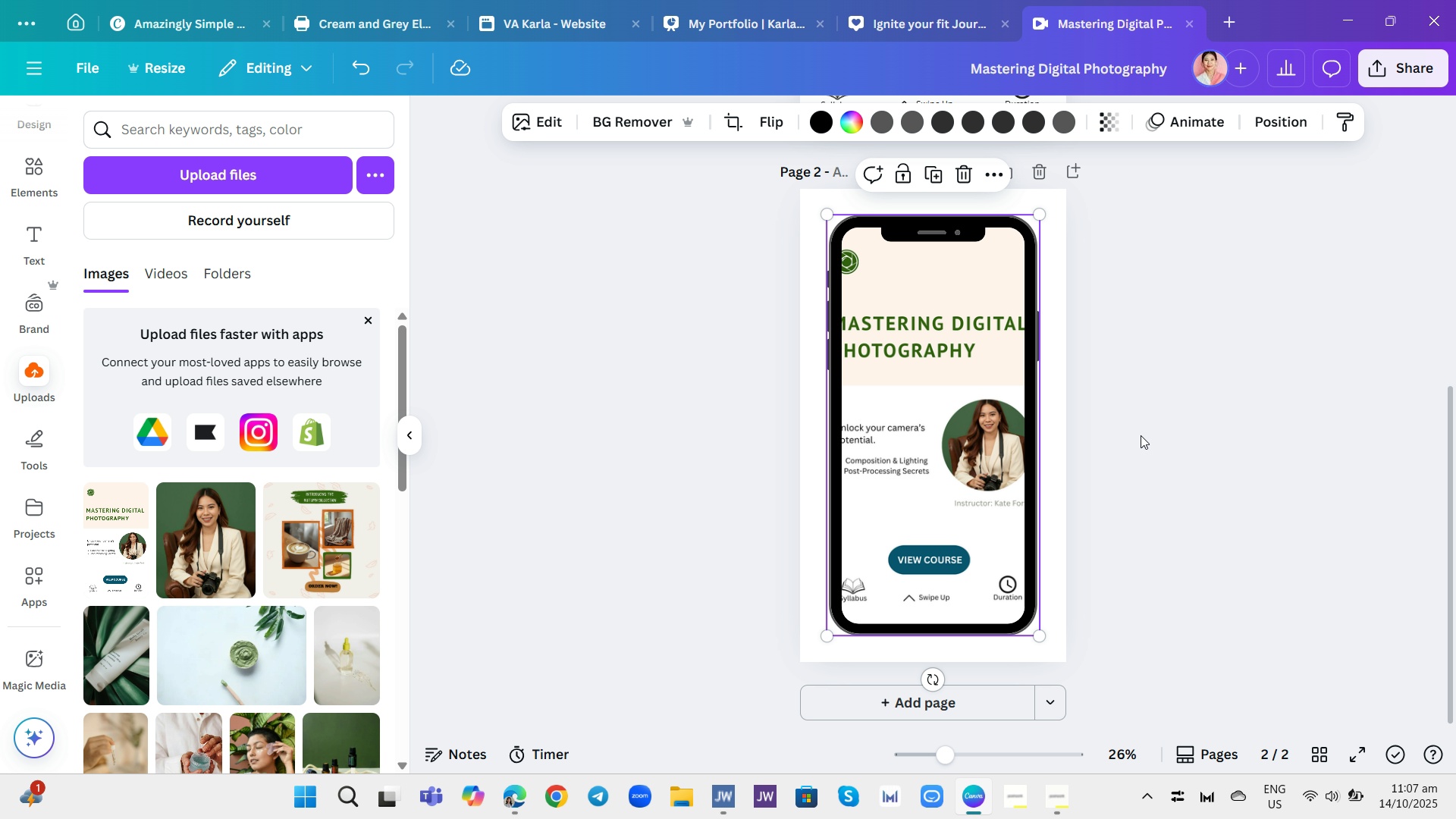 
left_click([1141, 435])
 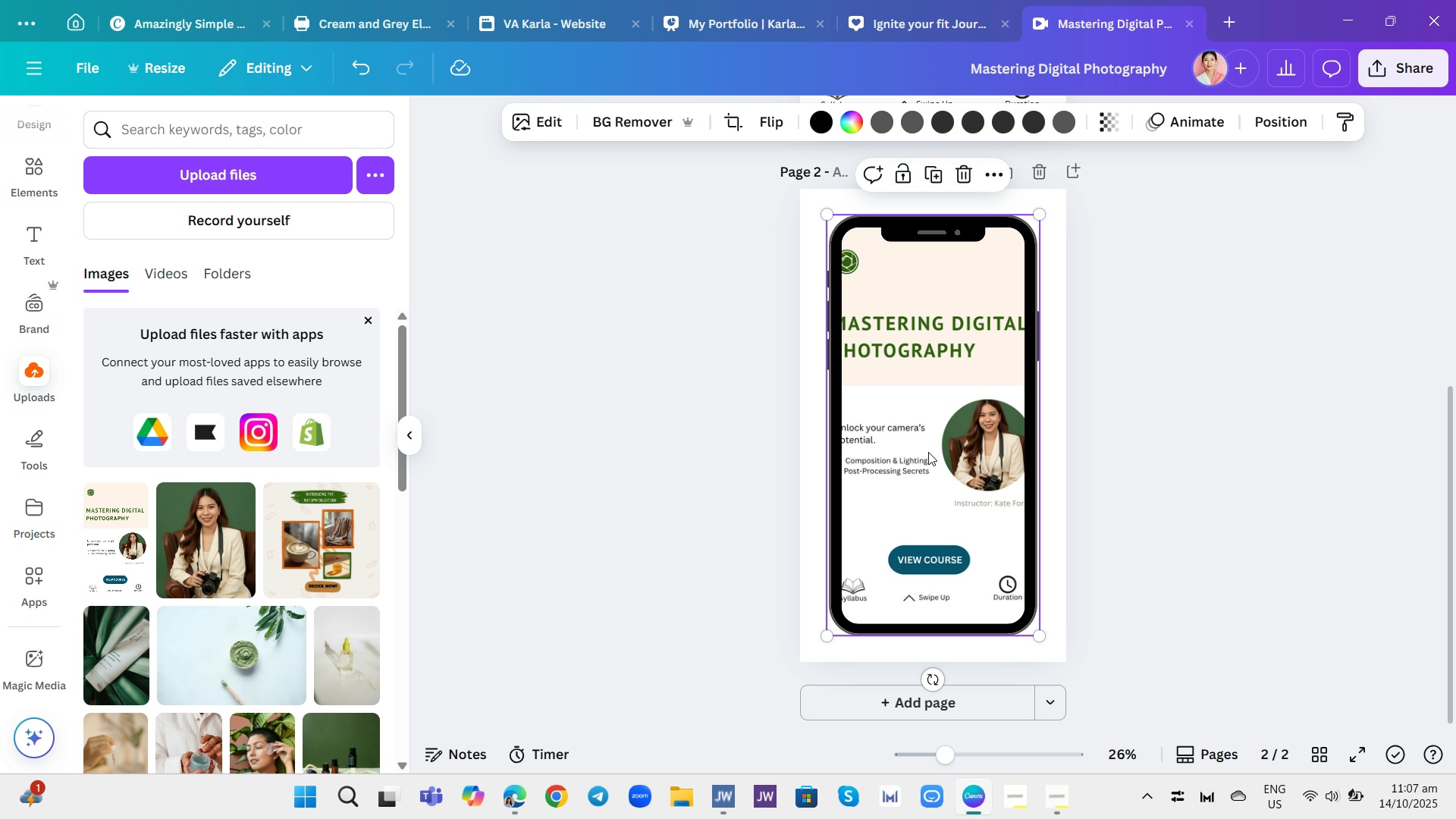 
left_click([928, 452])
 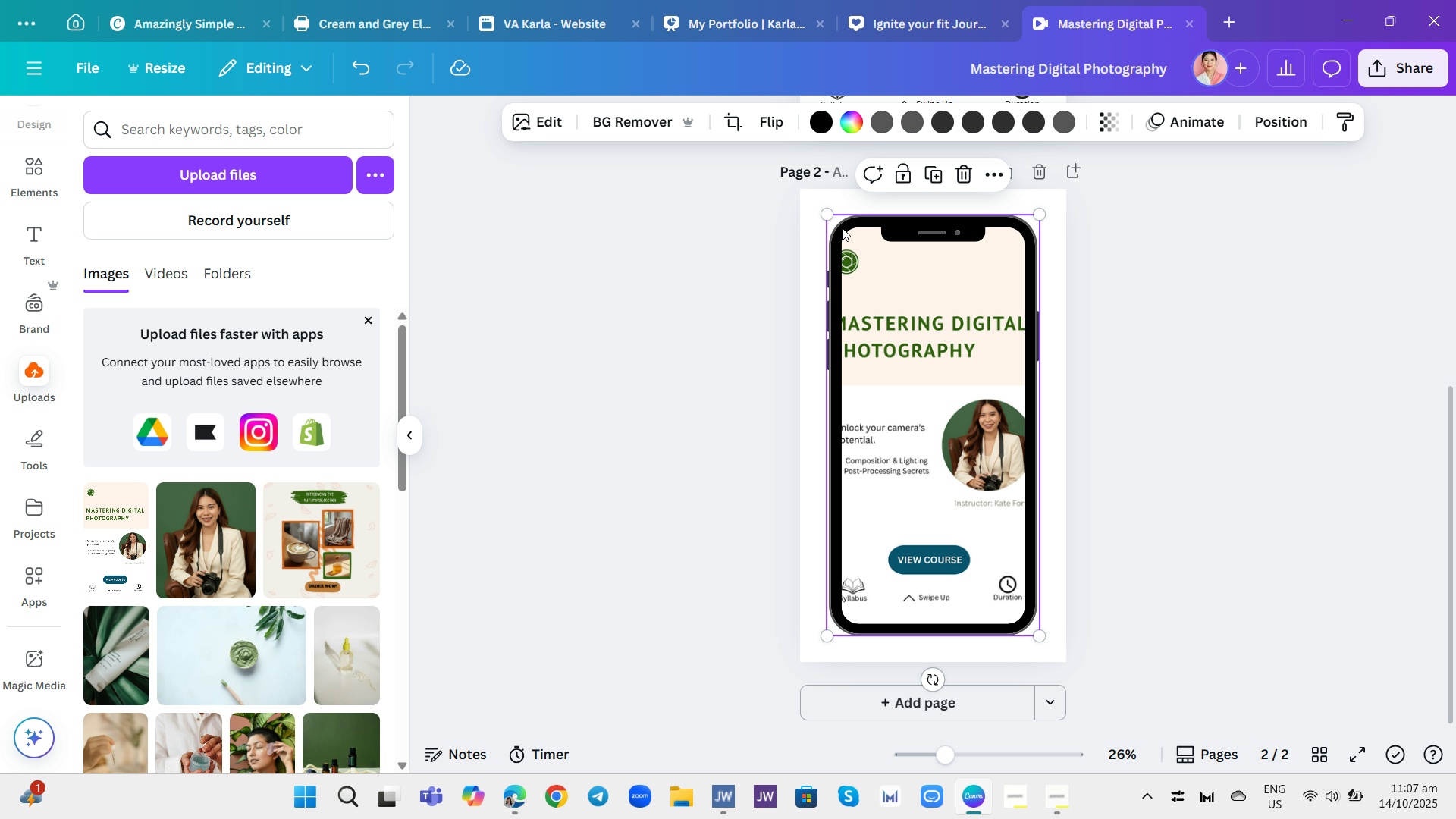 
left_click_drag(start_coordinate=[825, 219], to_coordinate=[818, 224])
 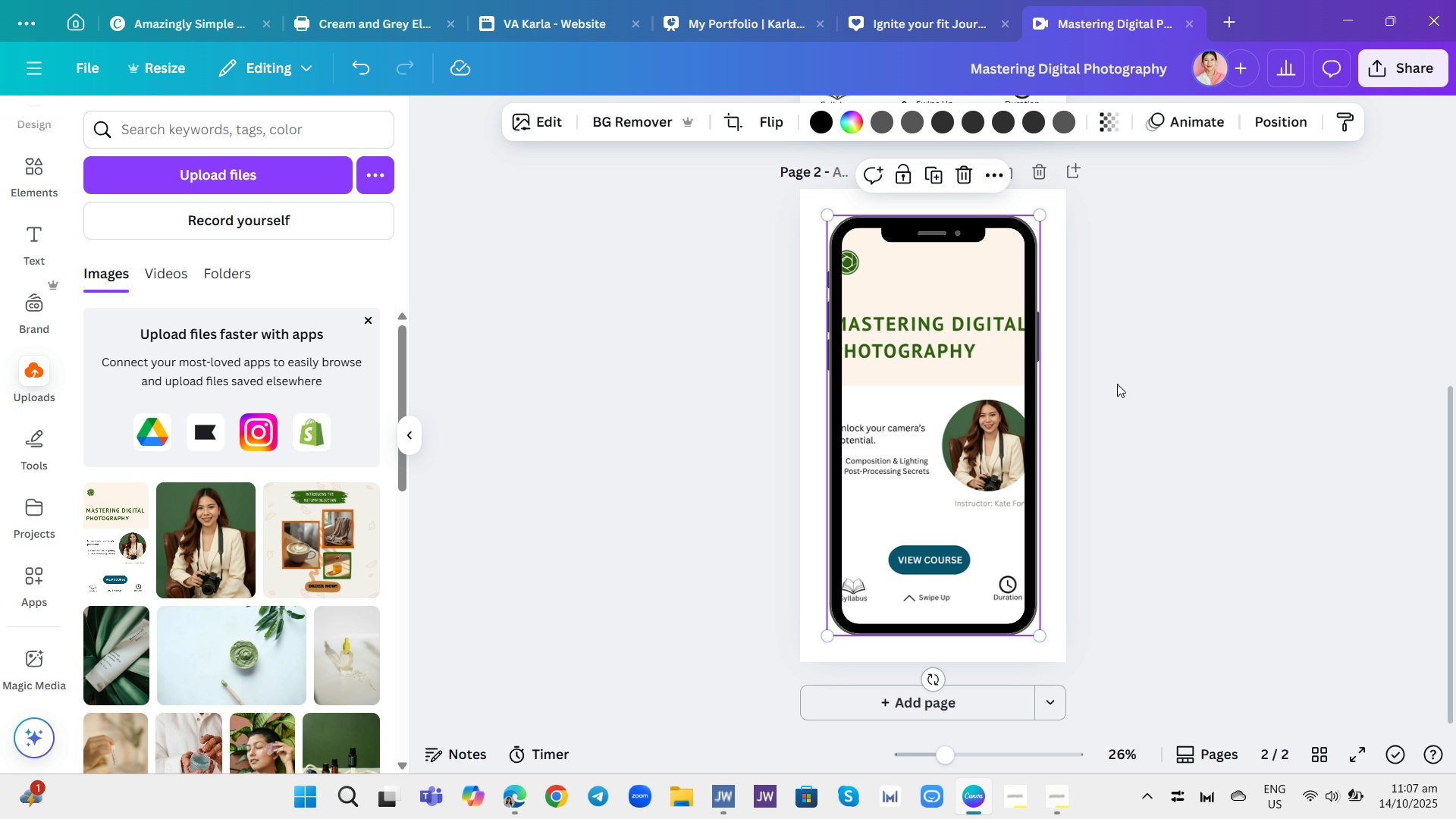 
left_click([1117, 384])
 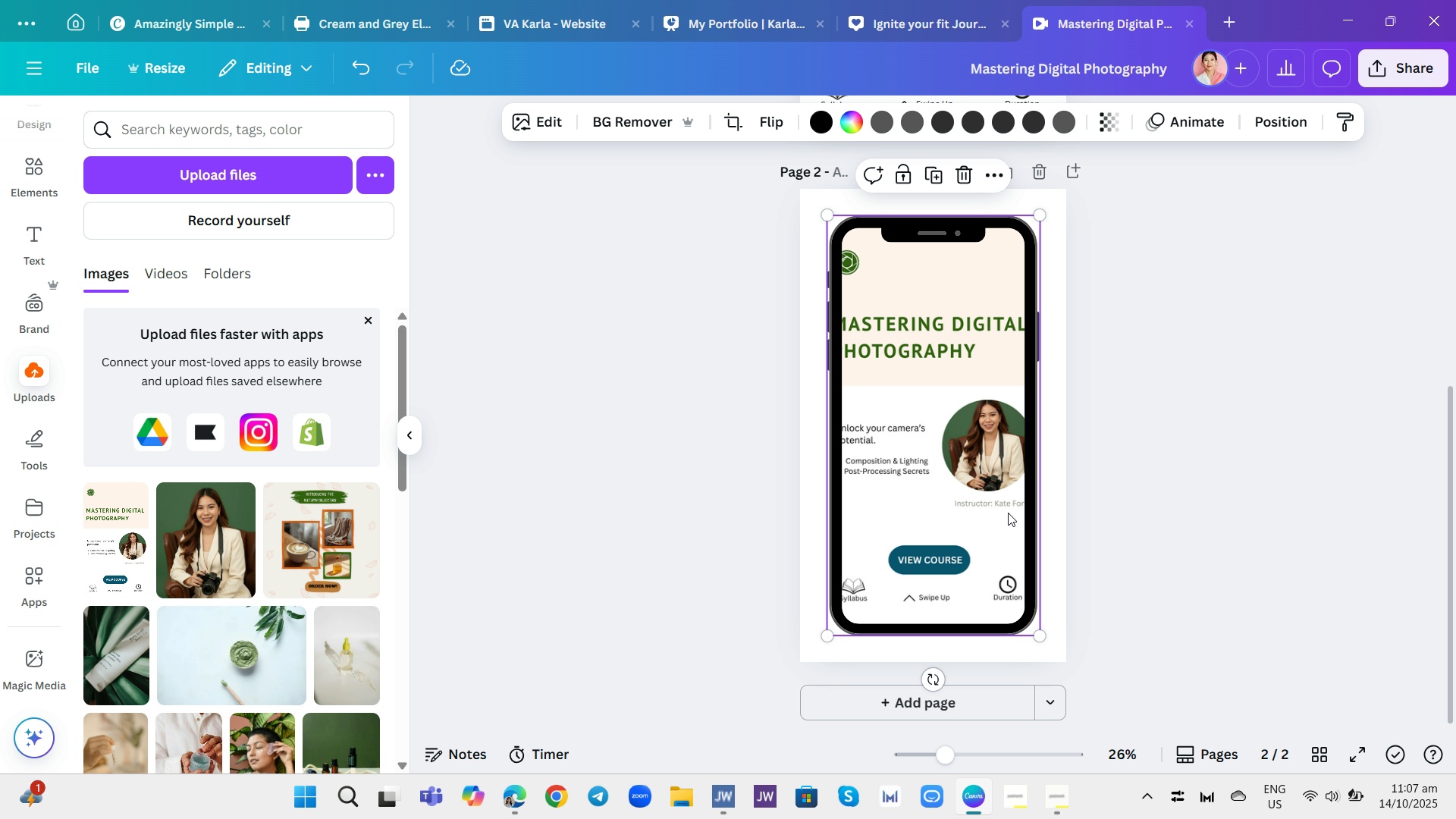 
left_click([1008, 513])
 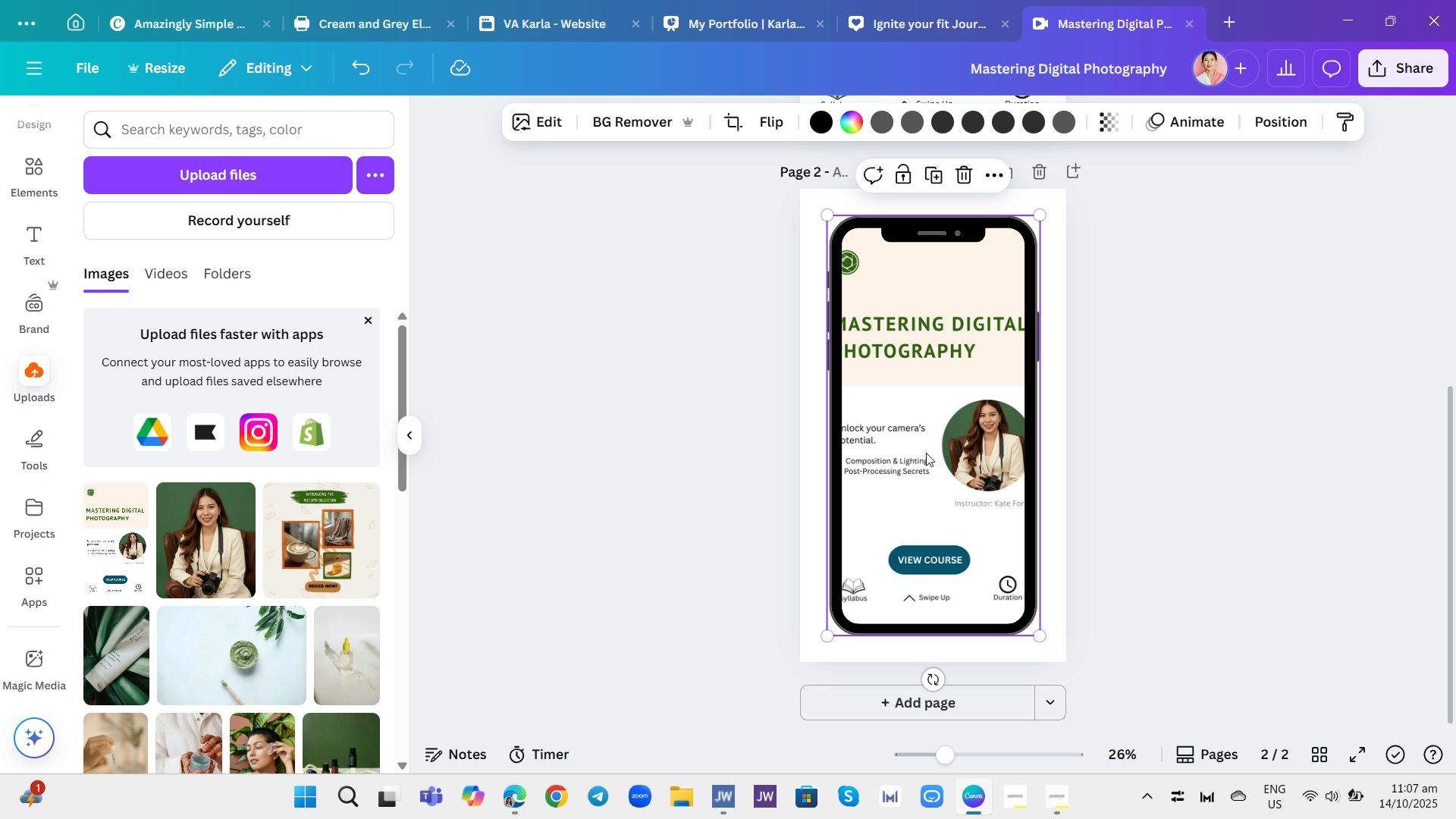 
wait(7.25)
 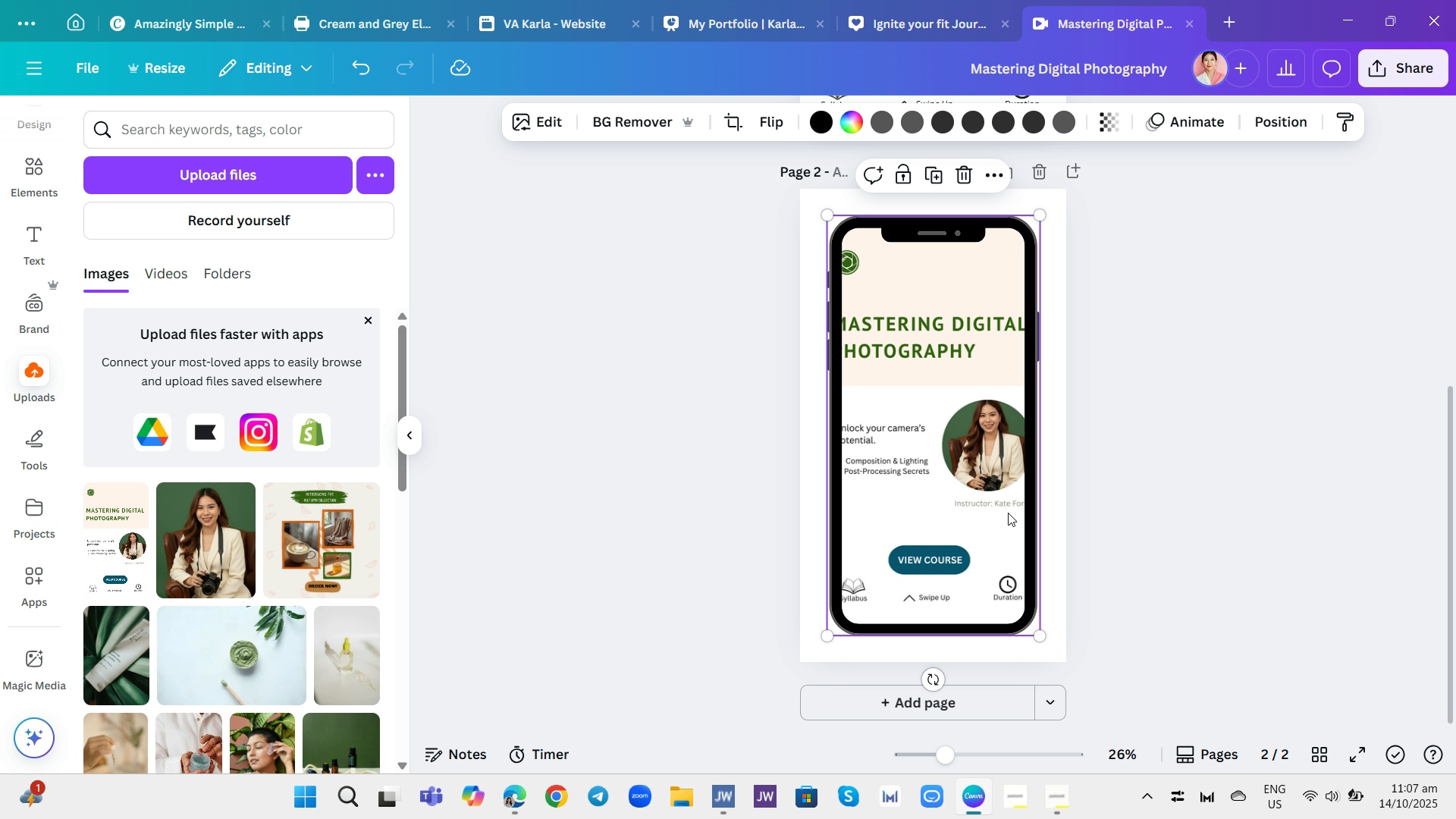 
left_click([1125, 303])
 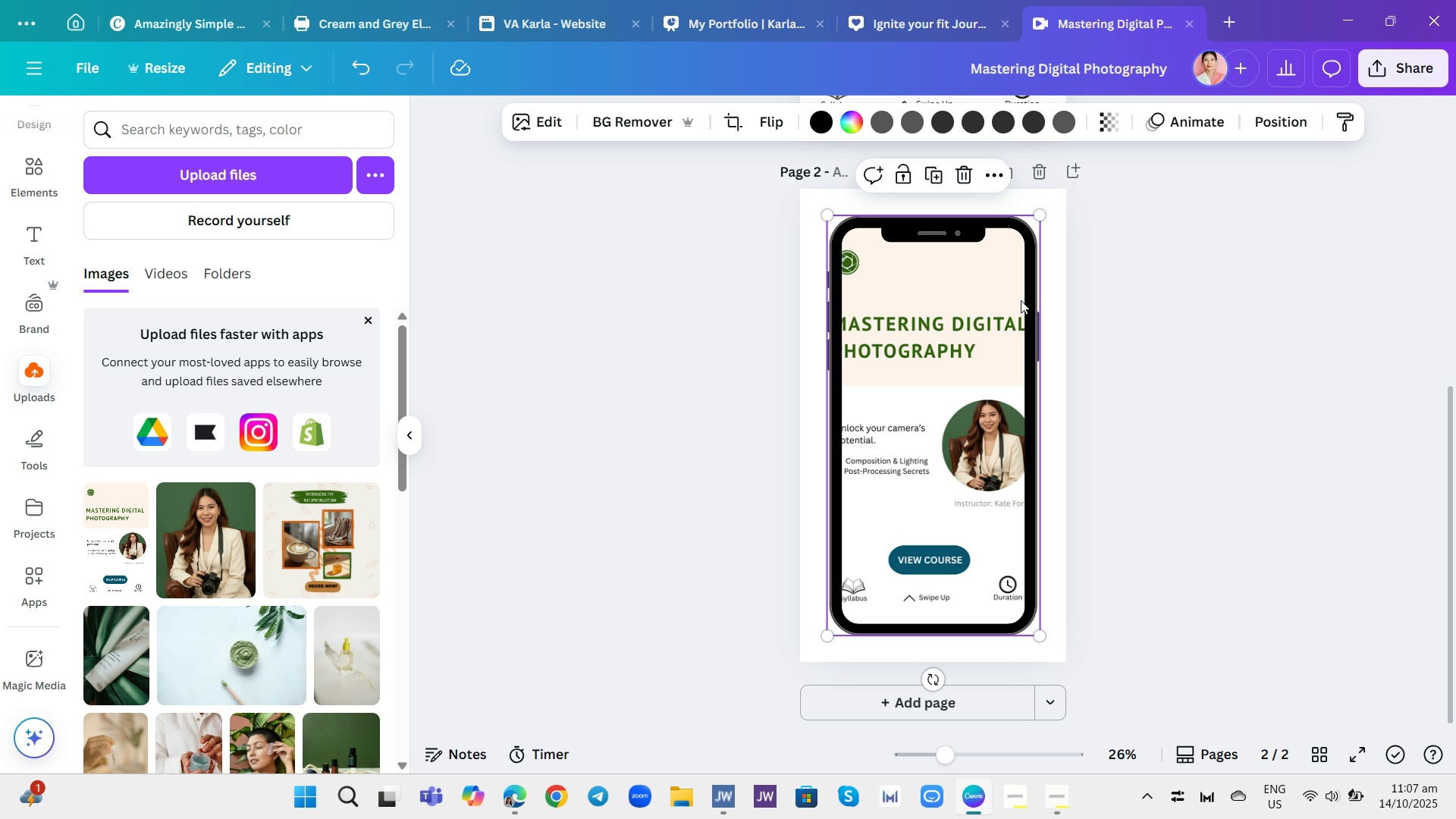 
left_click([1021, 300])
 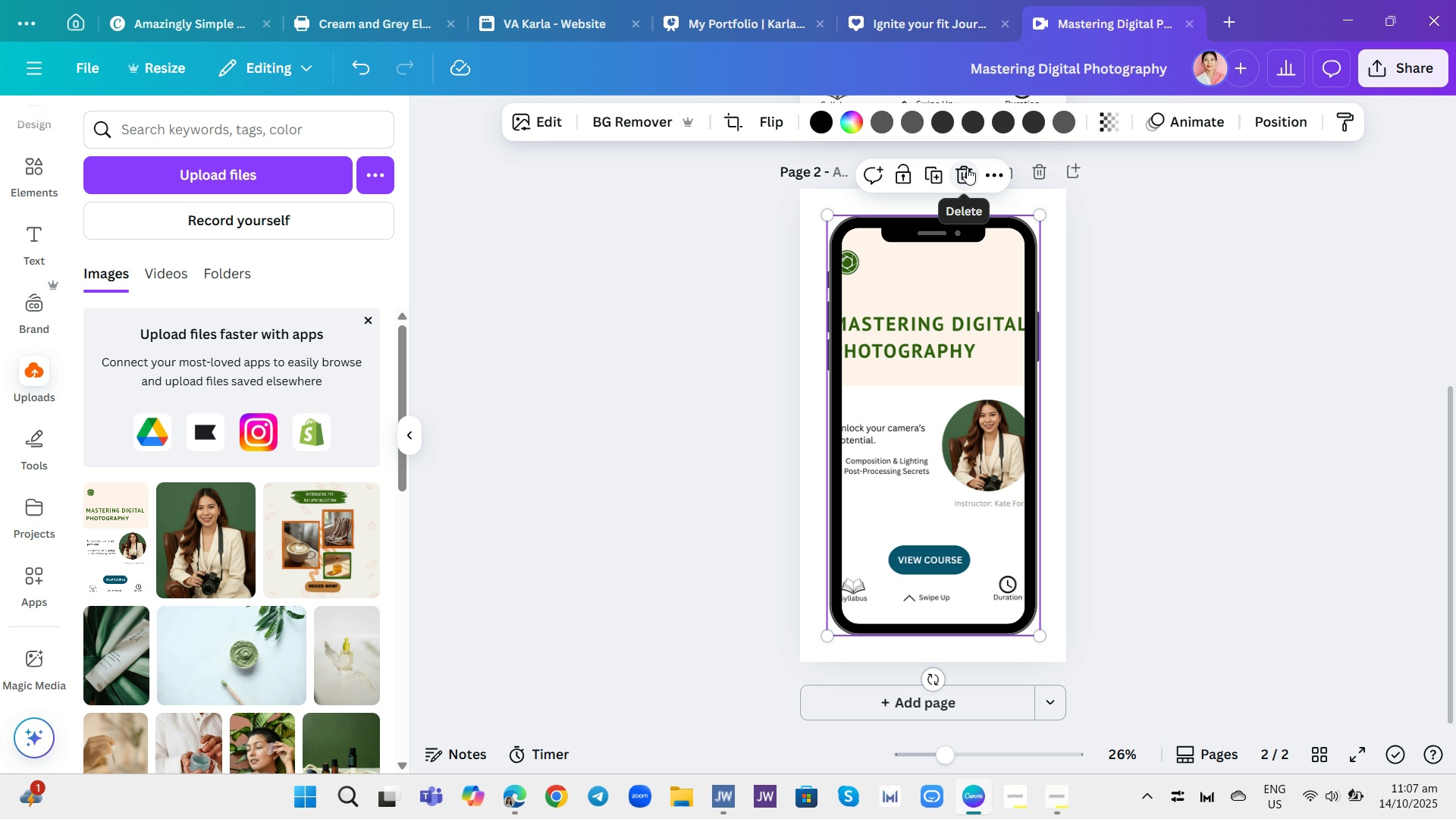 
left_click([967, 168])
 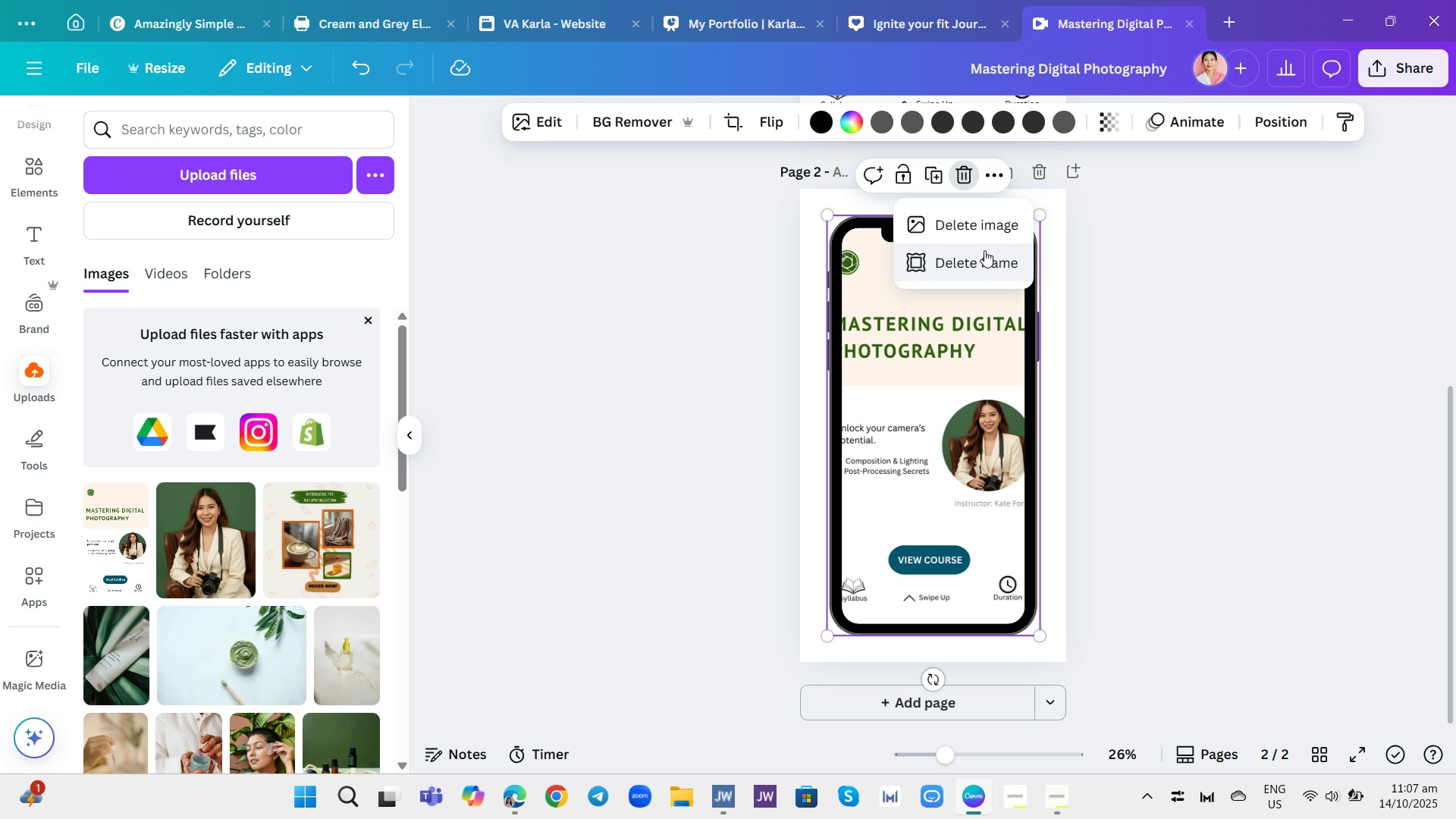 
left_click([984, 256])
 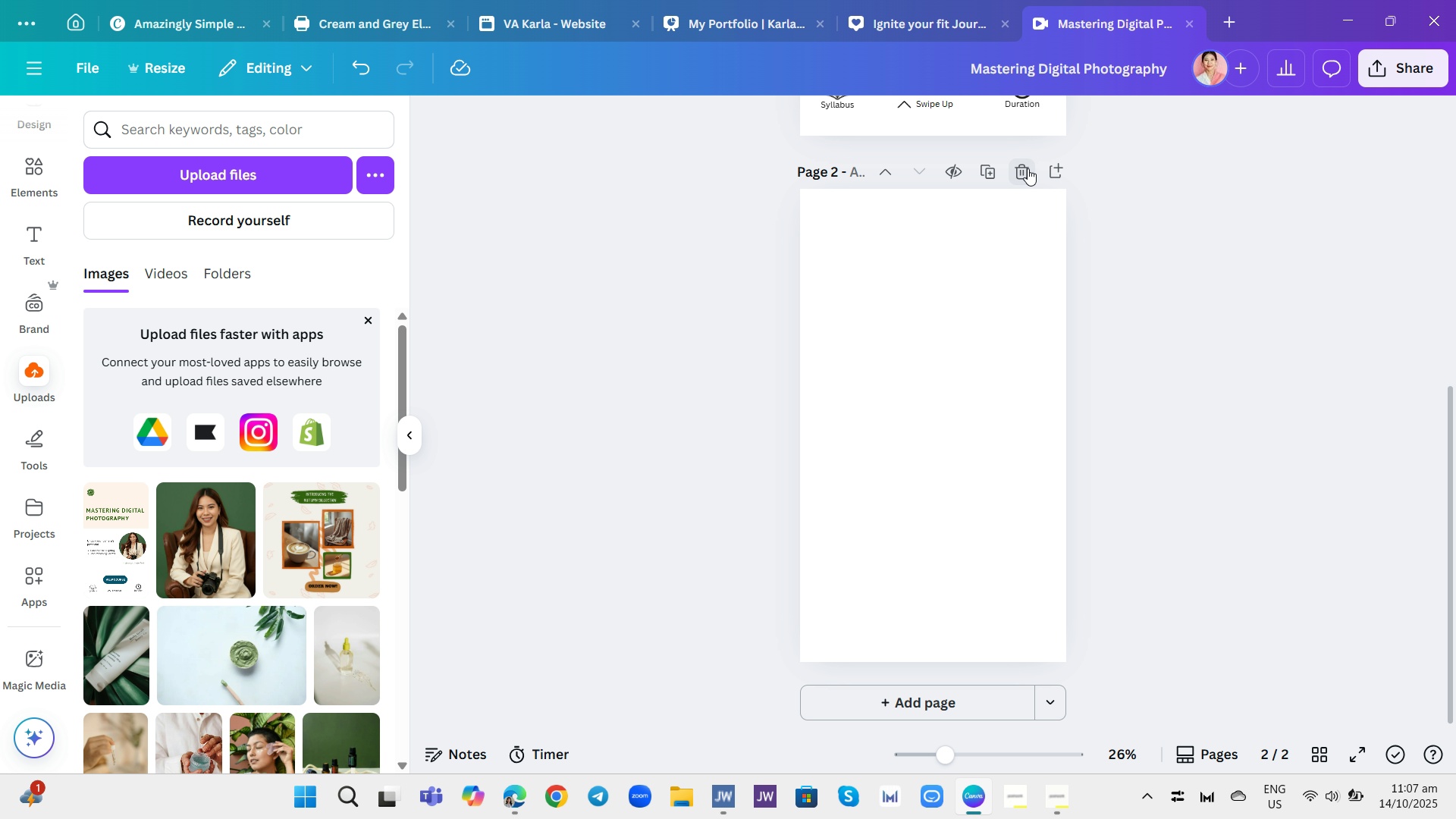 
left_click([1028, 168])